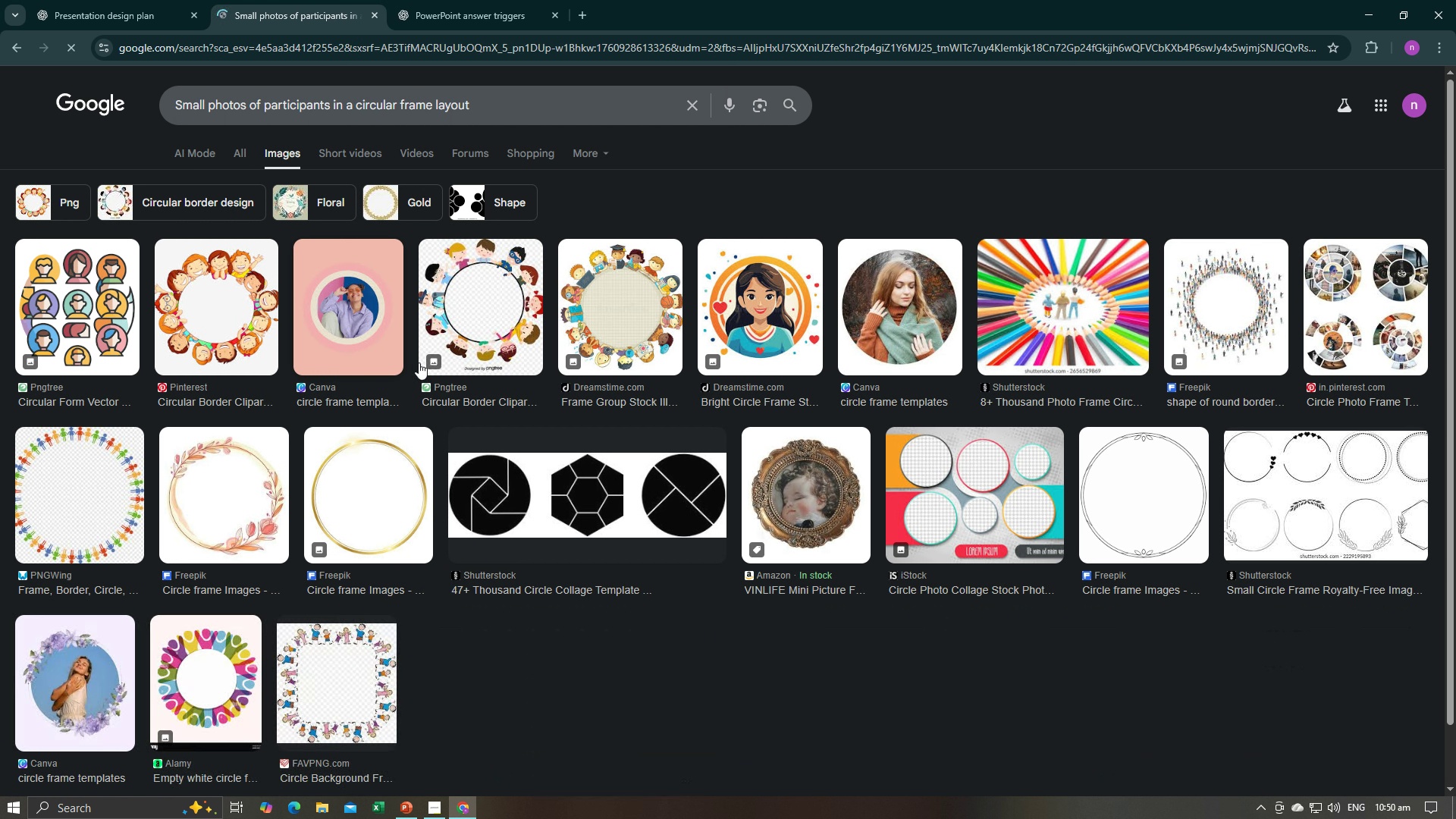 
mouse_move([125, 322])
 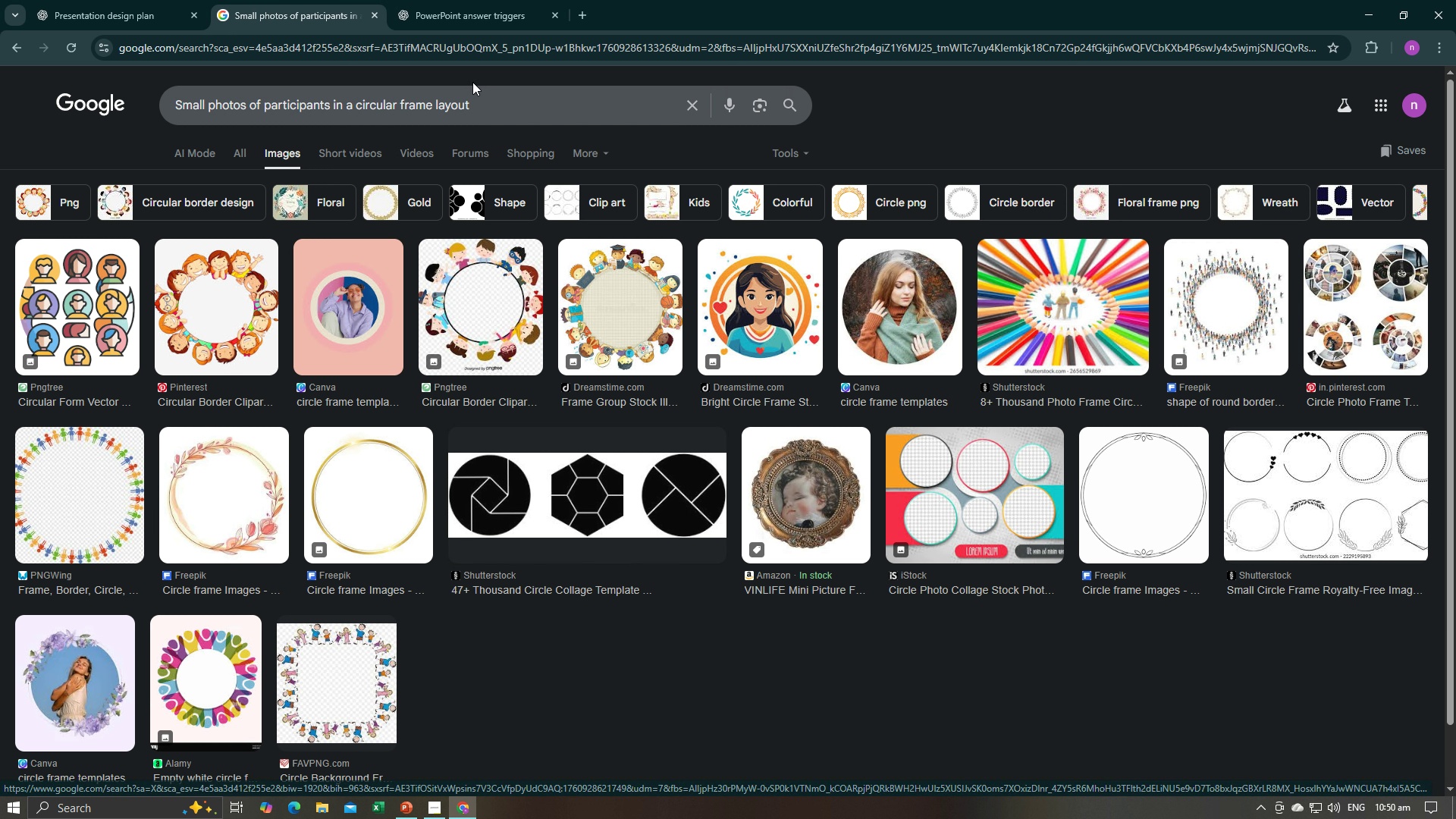 
left_click([472, 102])
 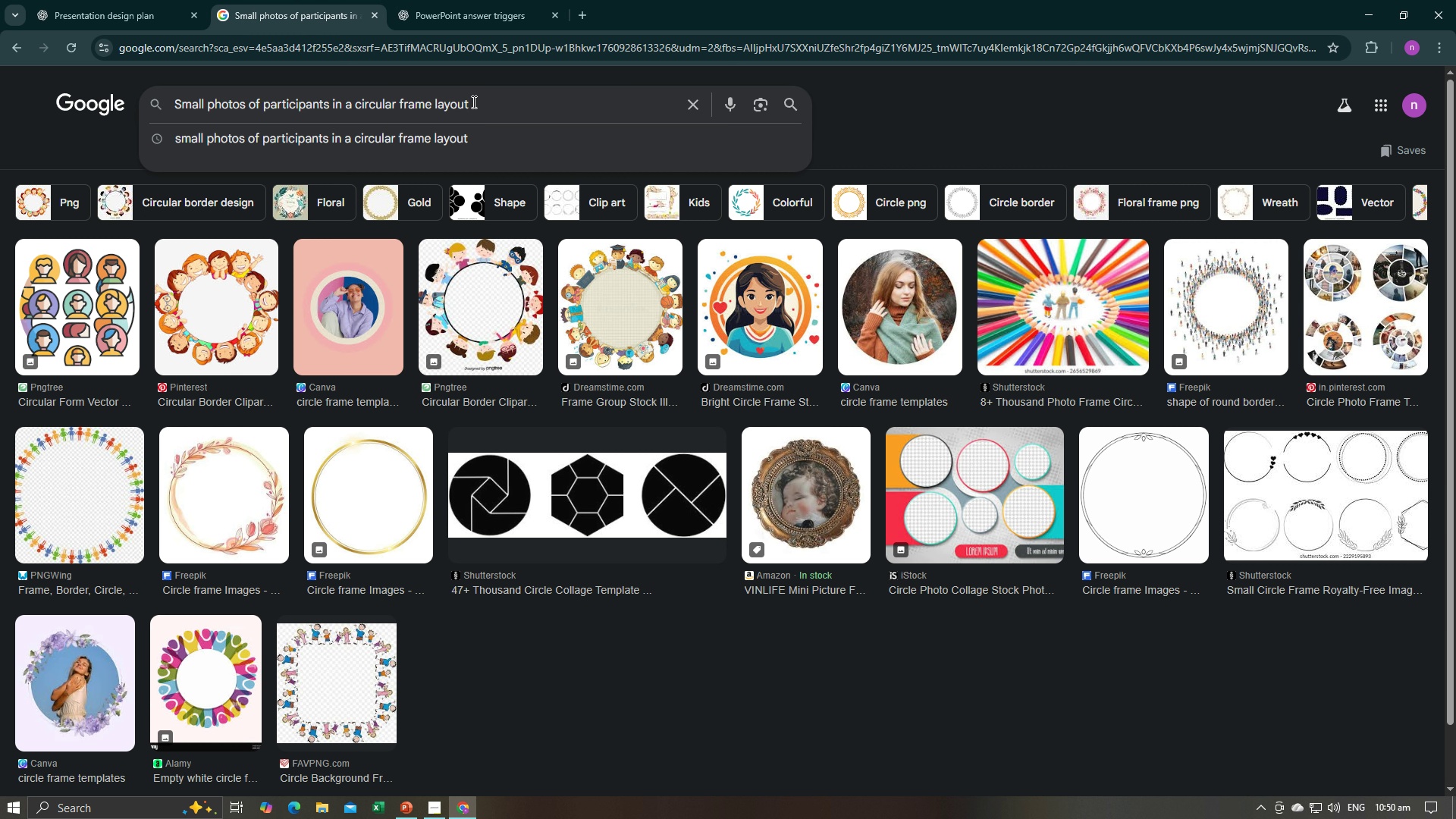 
left_click_drag(start_coordinate=[485, 99], to_coordinate=[170, 104])
 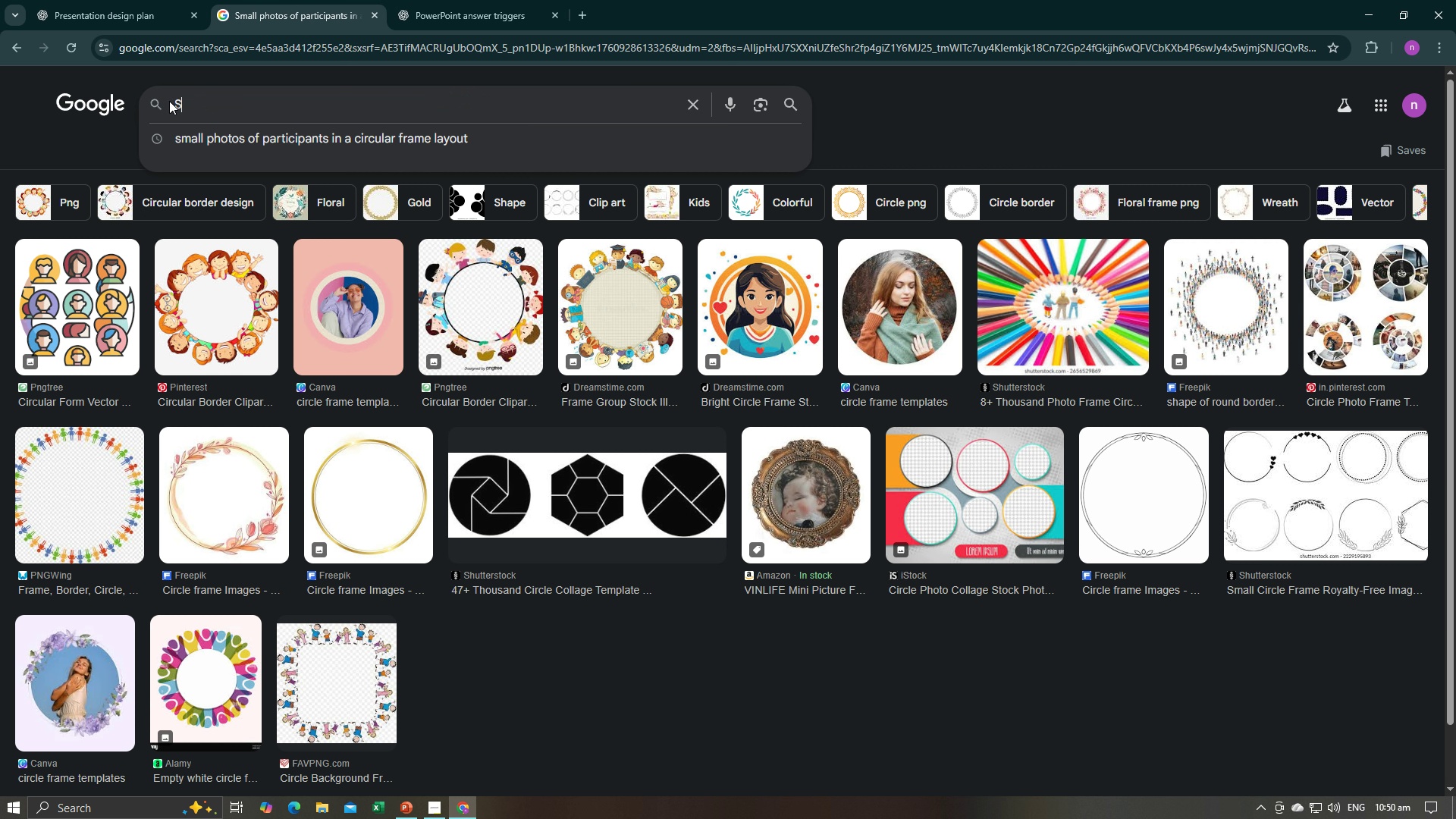 
type(S)
key(Backspace)
type(CIRCULAR IN PLACEHOLDER)
 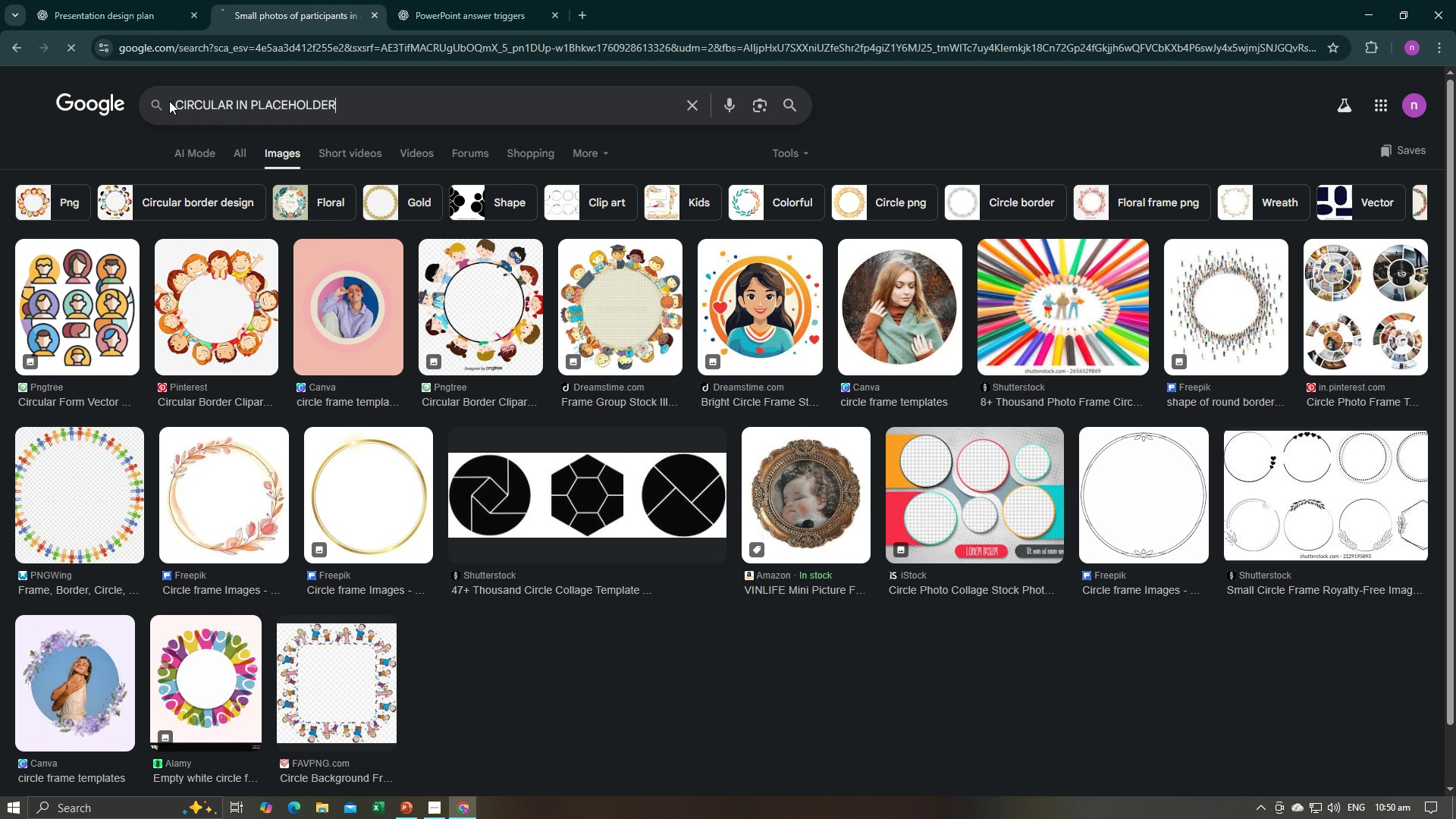 
key(Enter)
 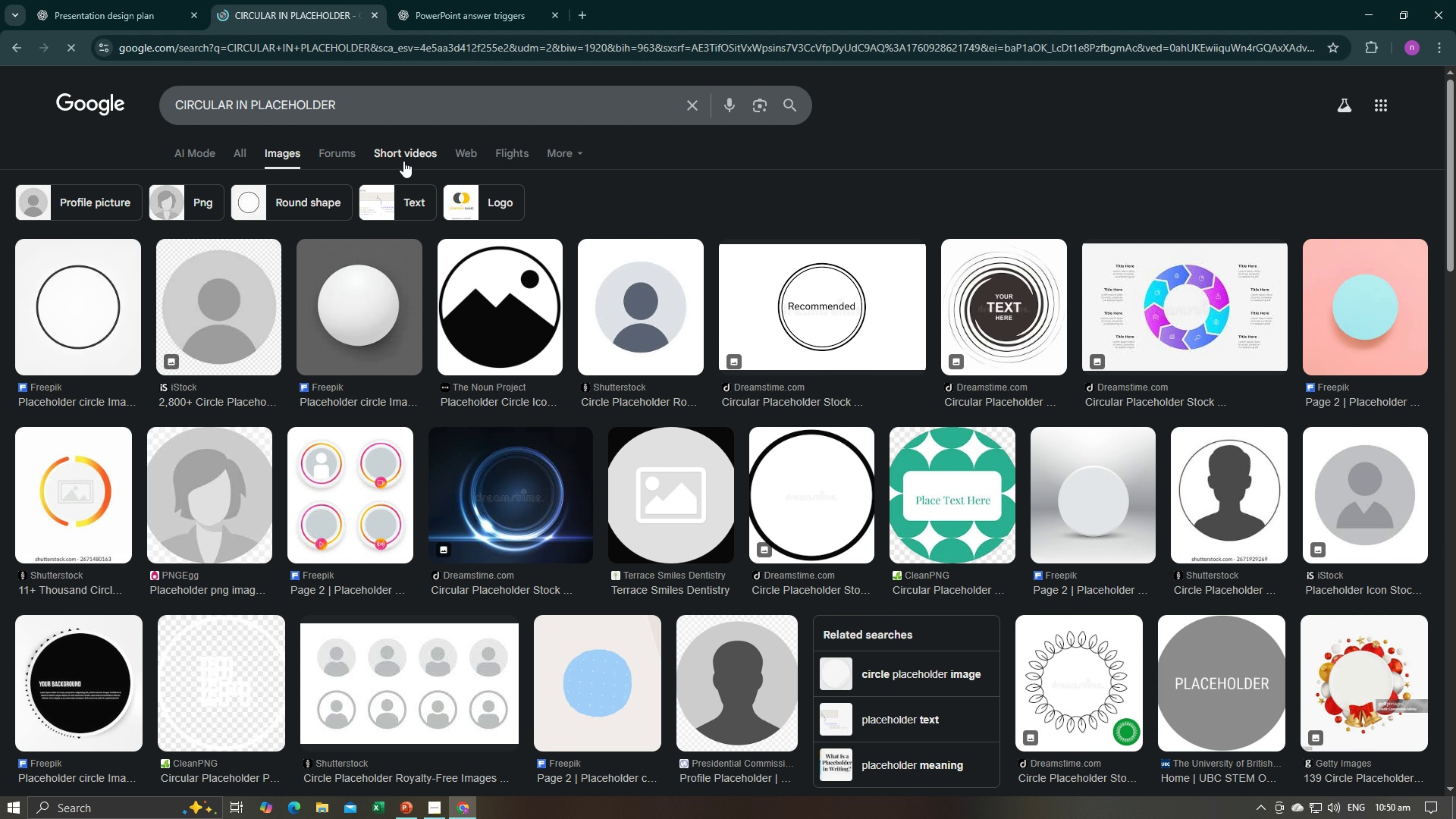 
mouse_move([263, 332])
 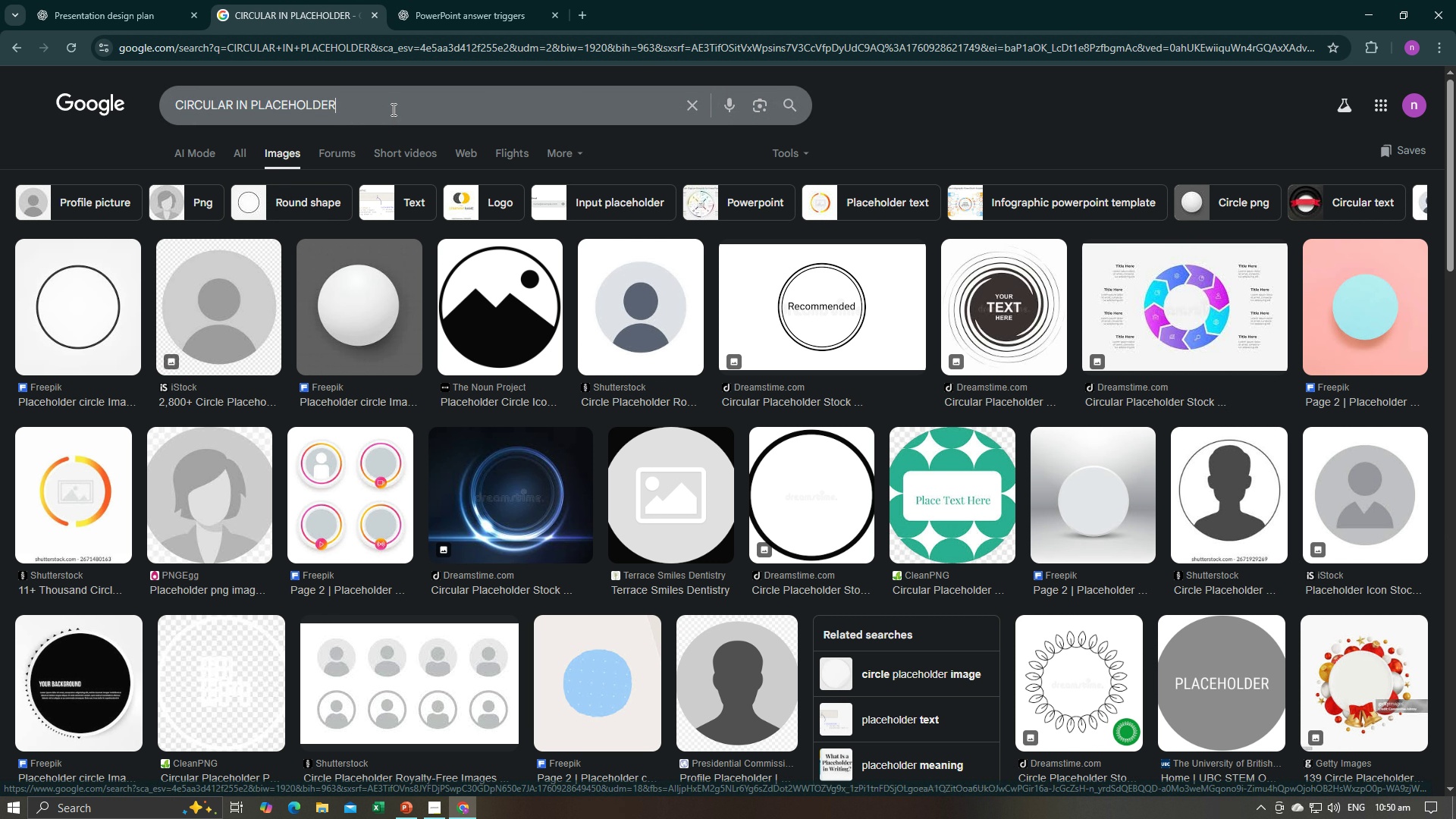 
type( FRR)
key(Backspace)
type(EEPIK)
 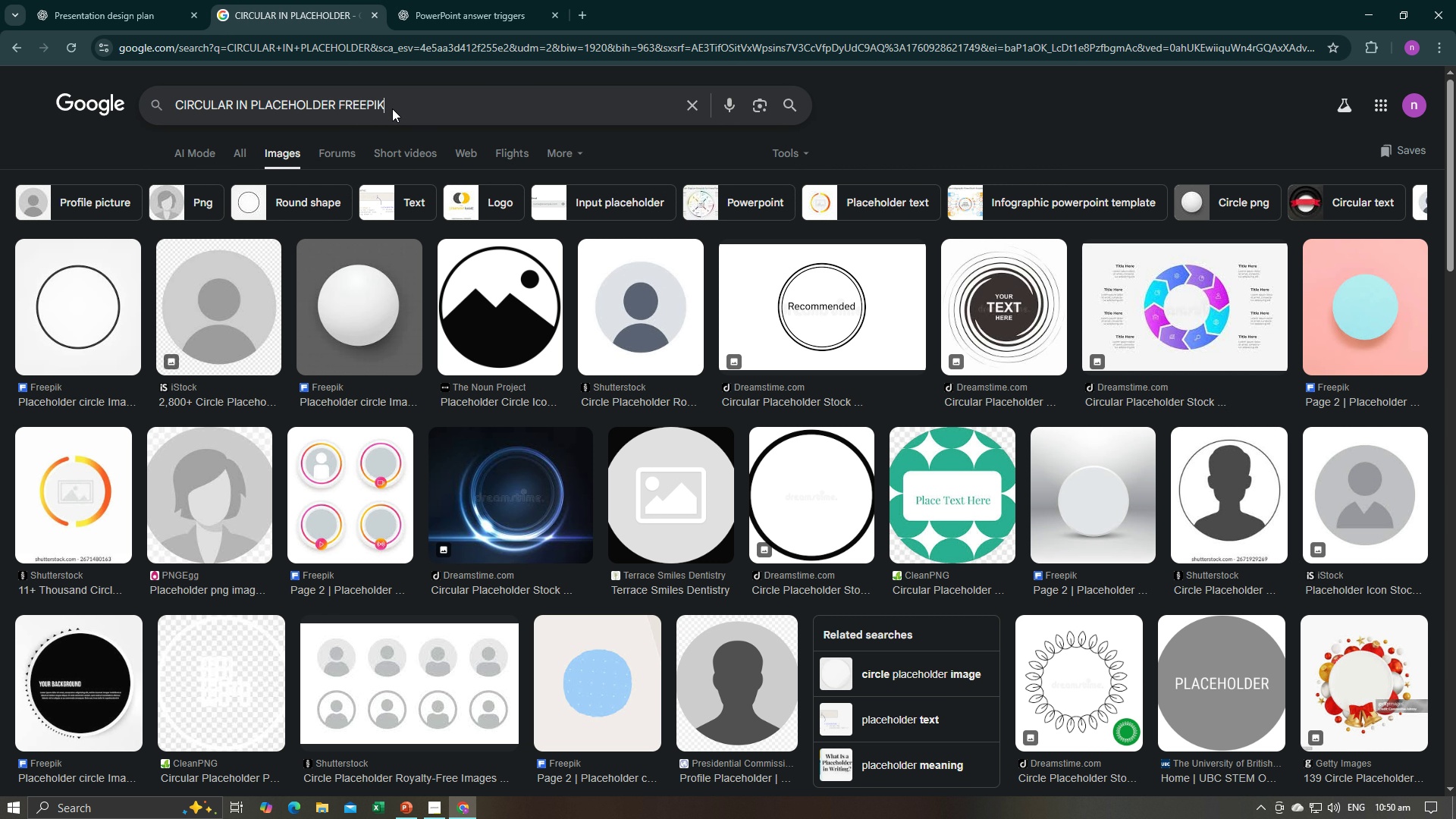 
key(Enter)
 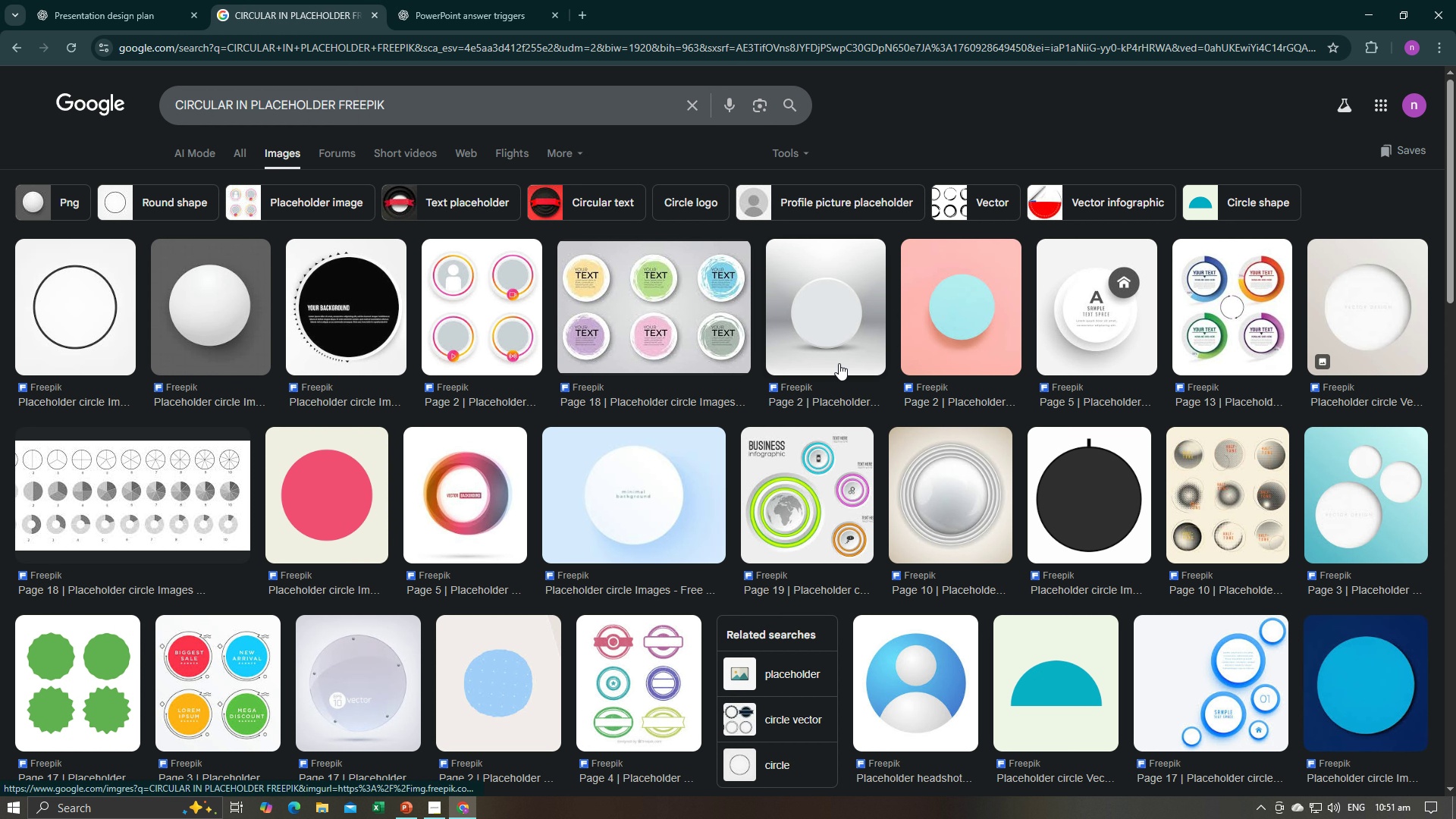 
wait(5.07)
 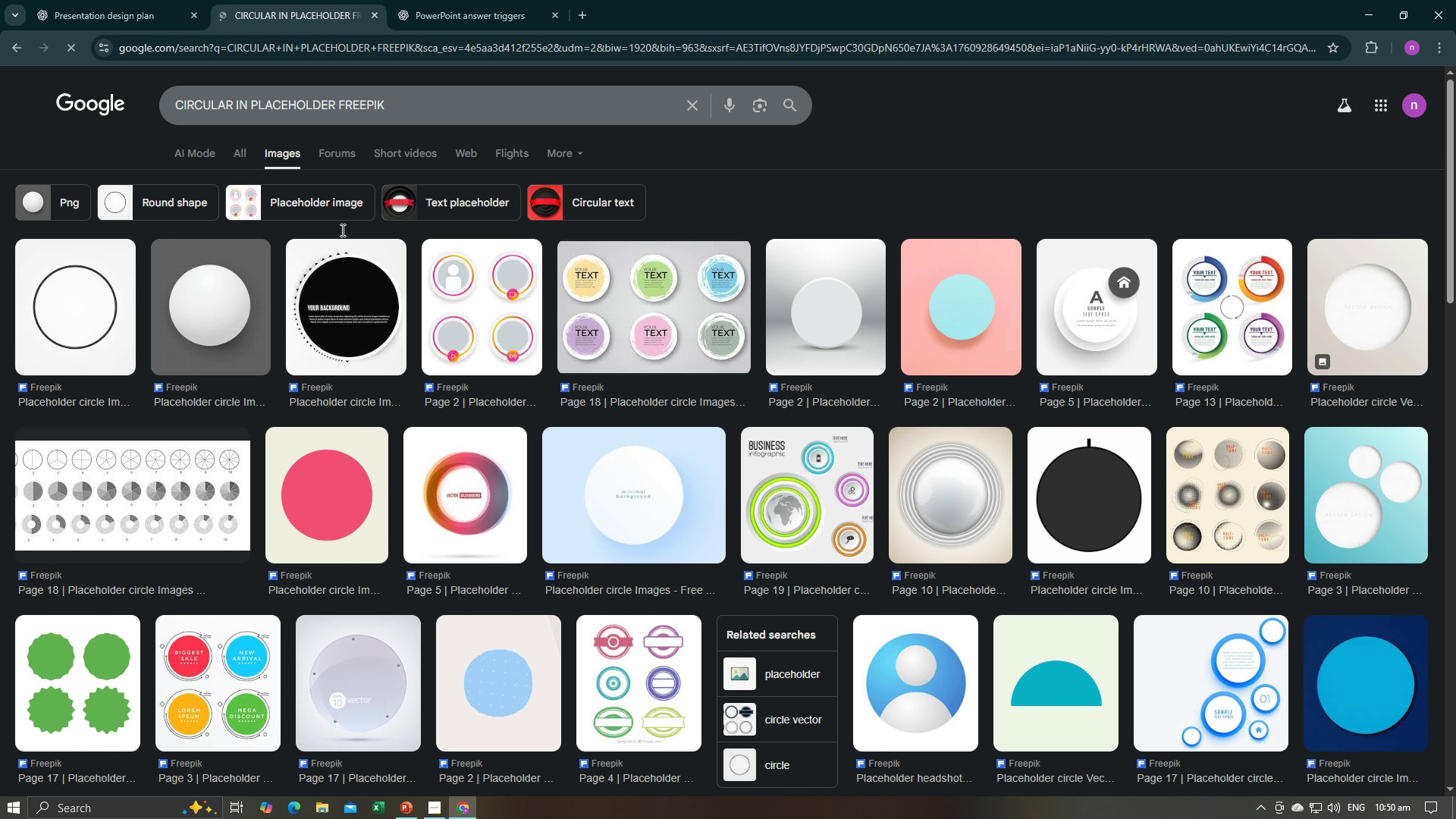 
scroll: coordinate [883, 482], scroll_direction: down, amount: 2.0
 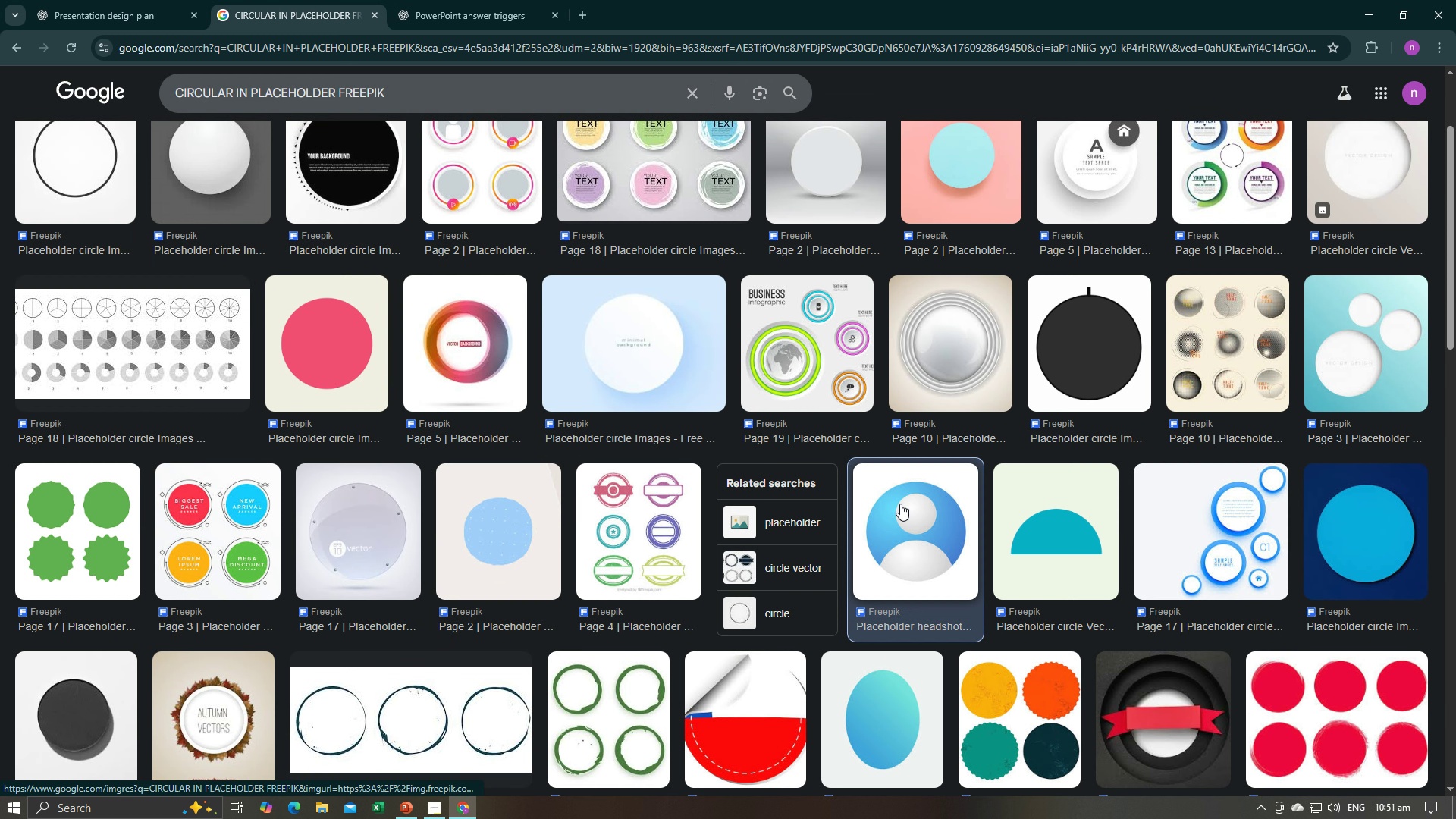 
left_click([900, 504])
 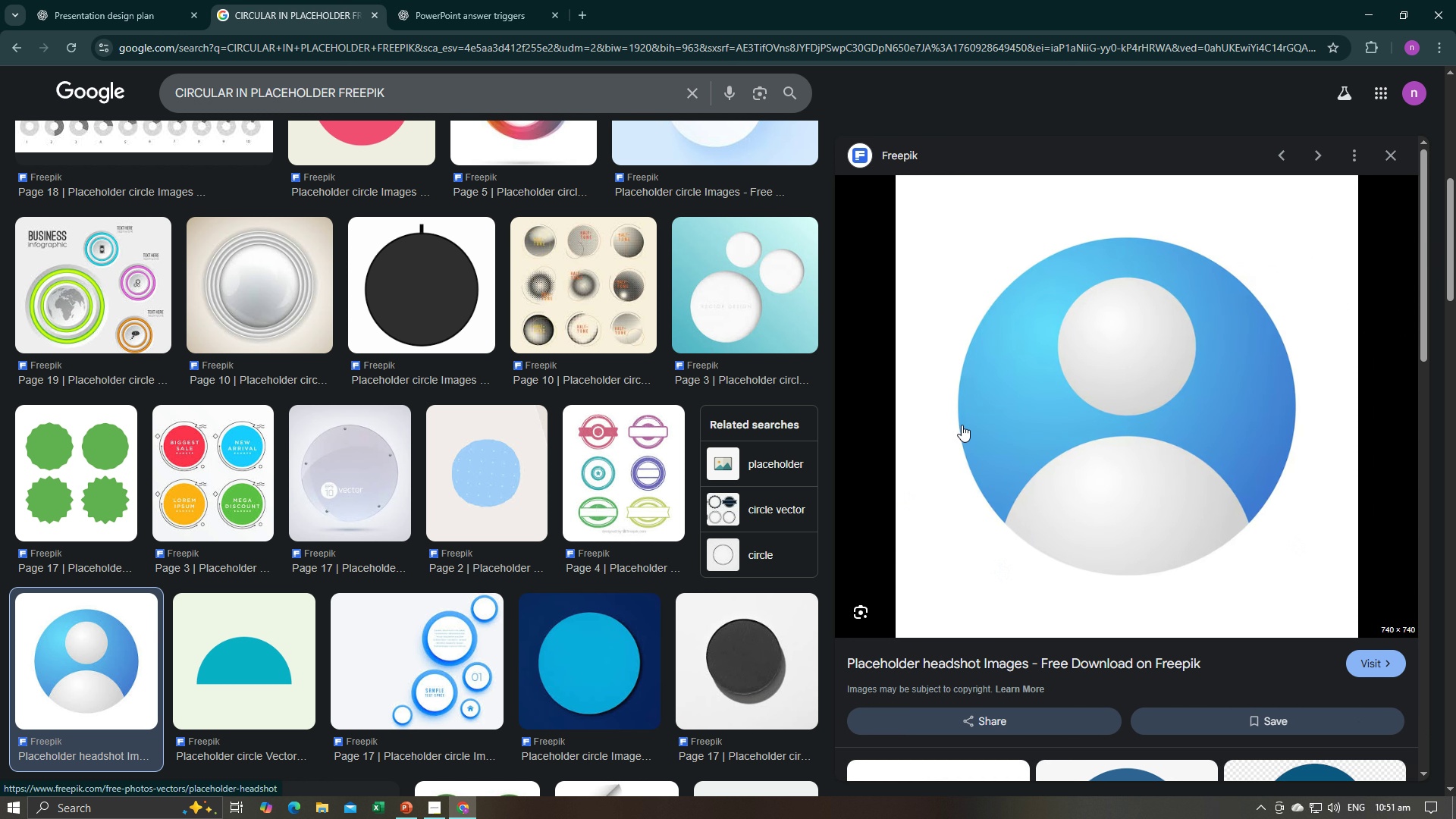 
right_click([1079, 403])
 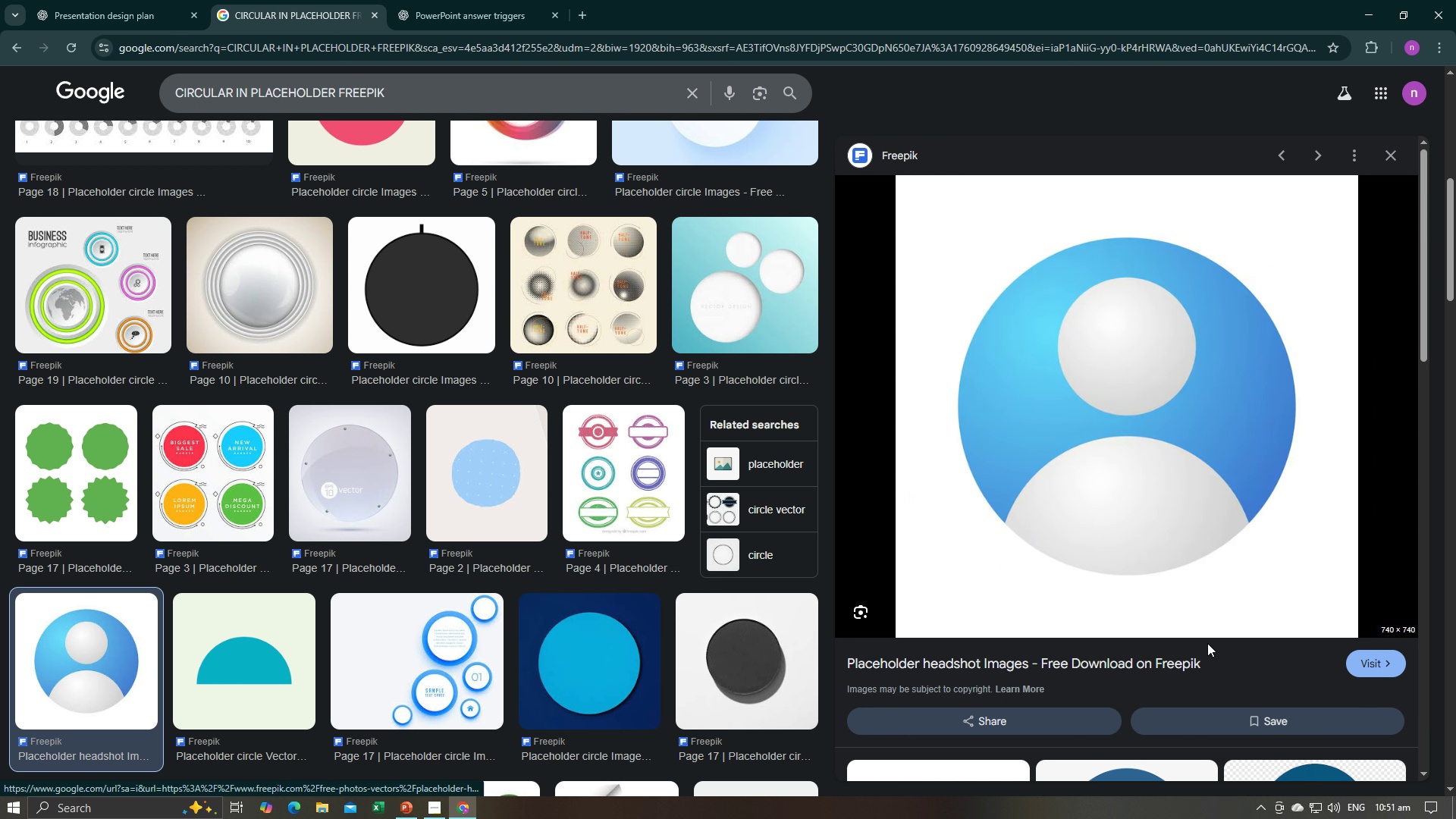 
left_click([1208, 643])
 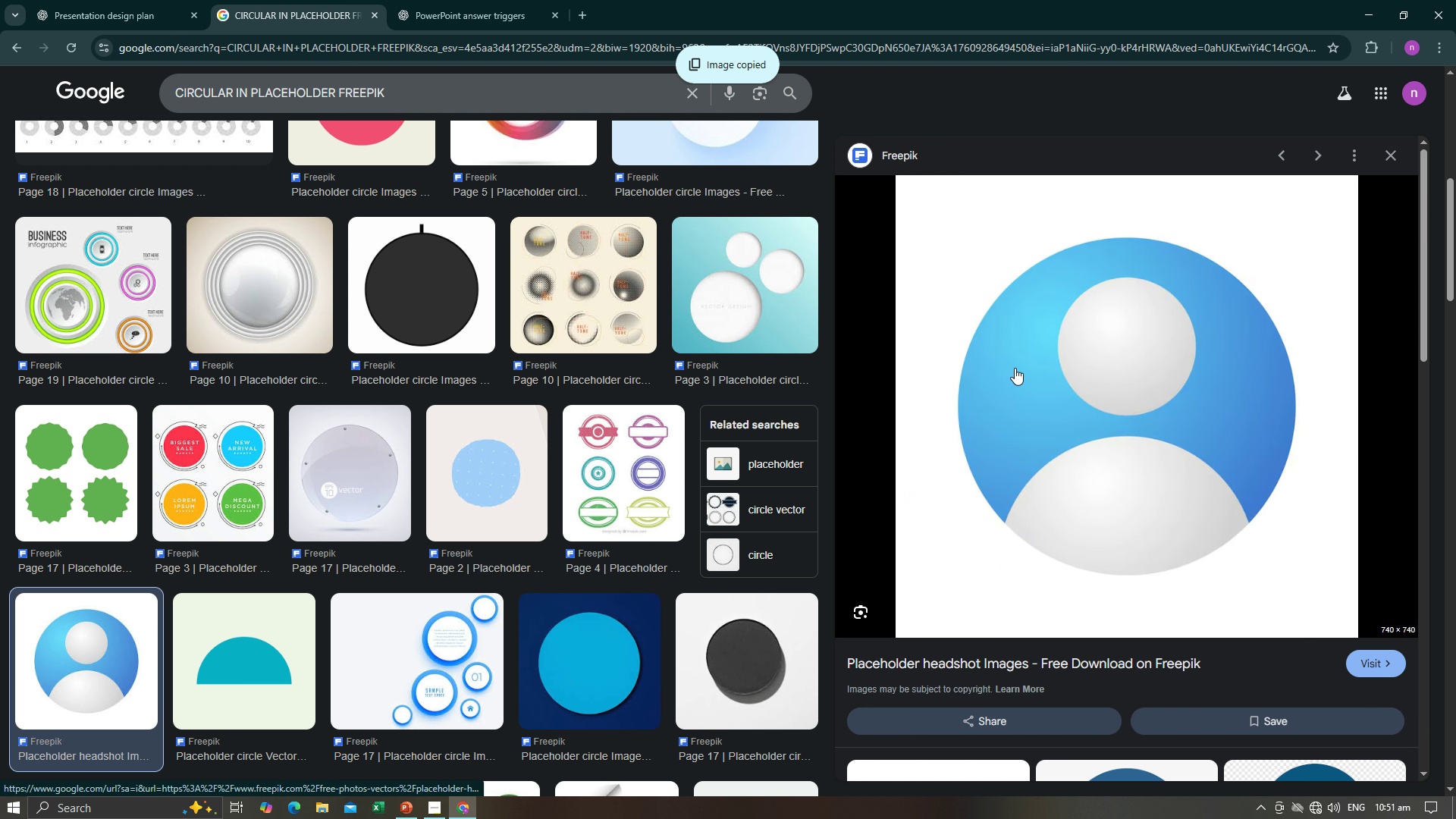 
scroll: coordinate [1046, 381], scroll_direction: down, amount: 7.0
 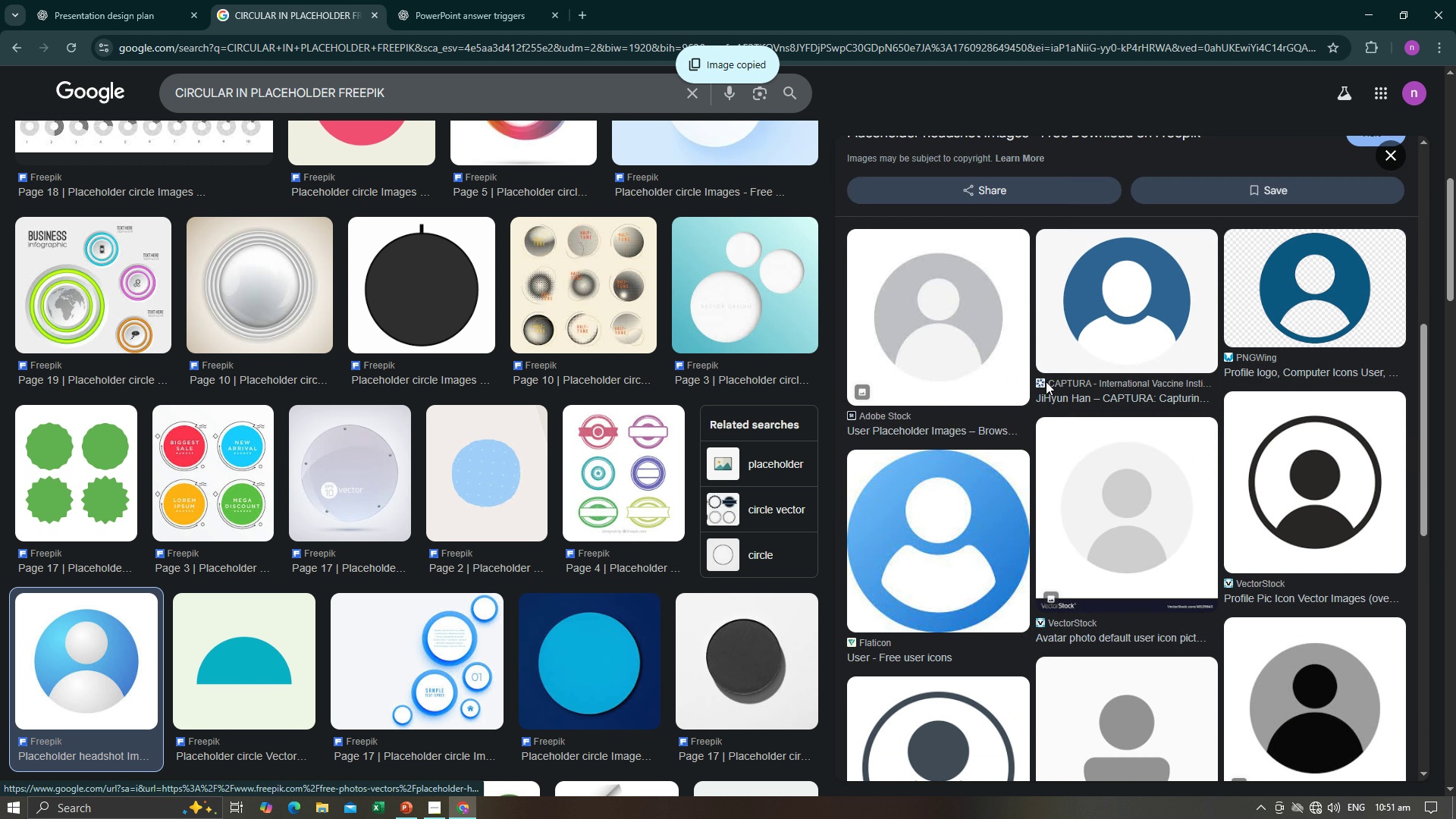 
key(Alt+AltLeft)
 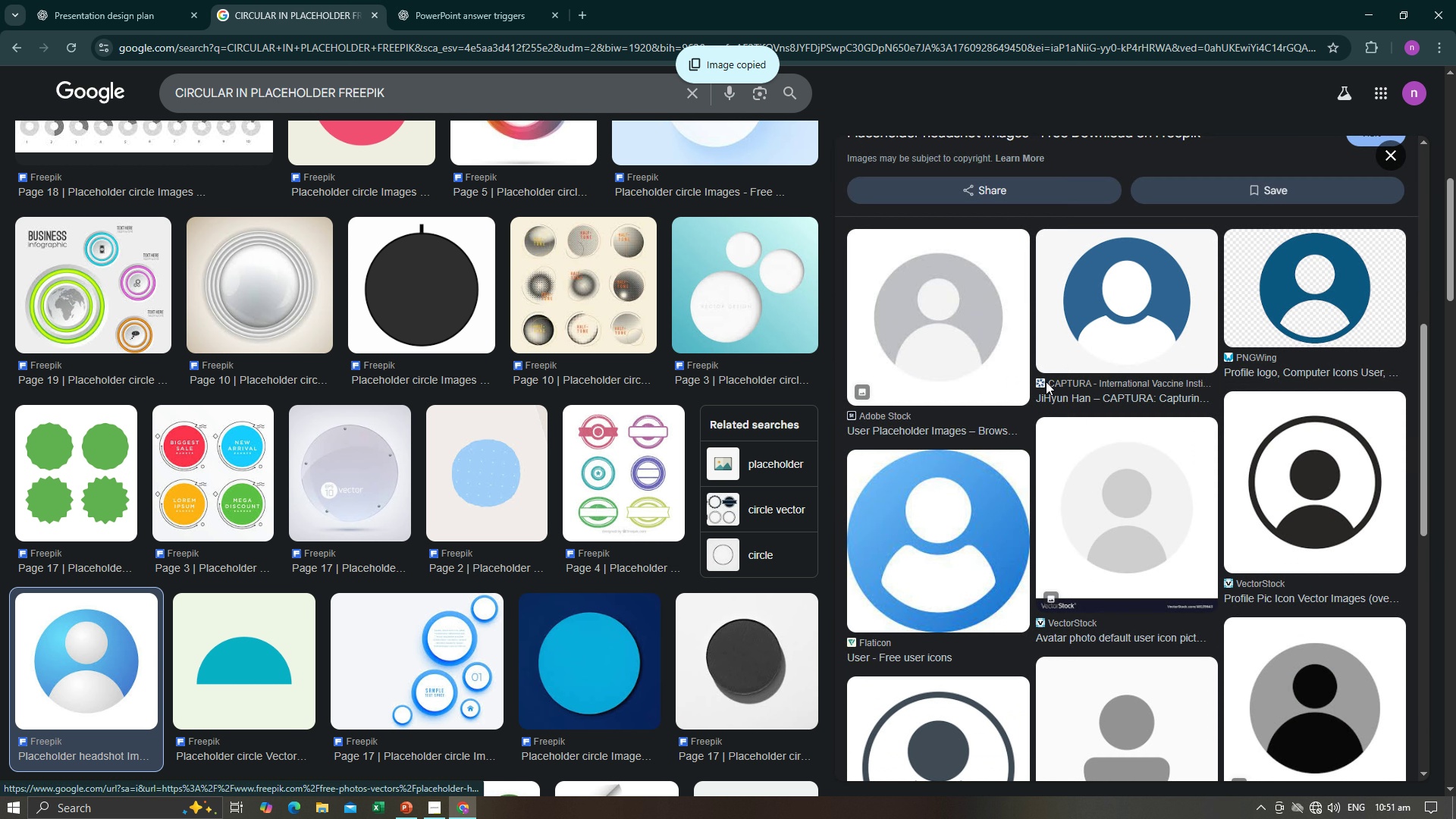 
key(Alt+Tab)
 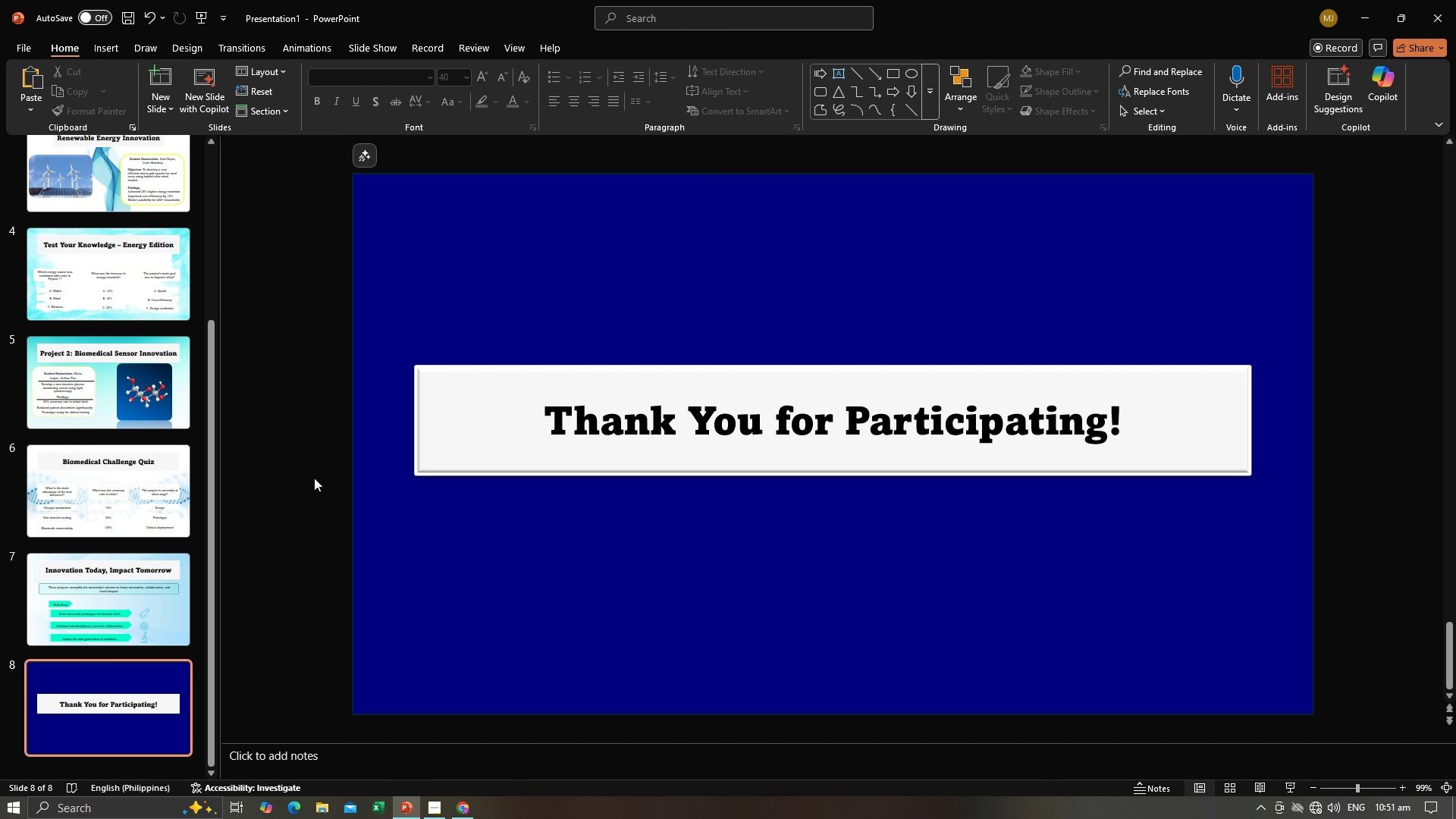 
left_click([311, 479])
 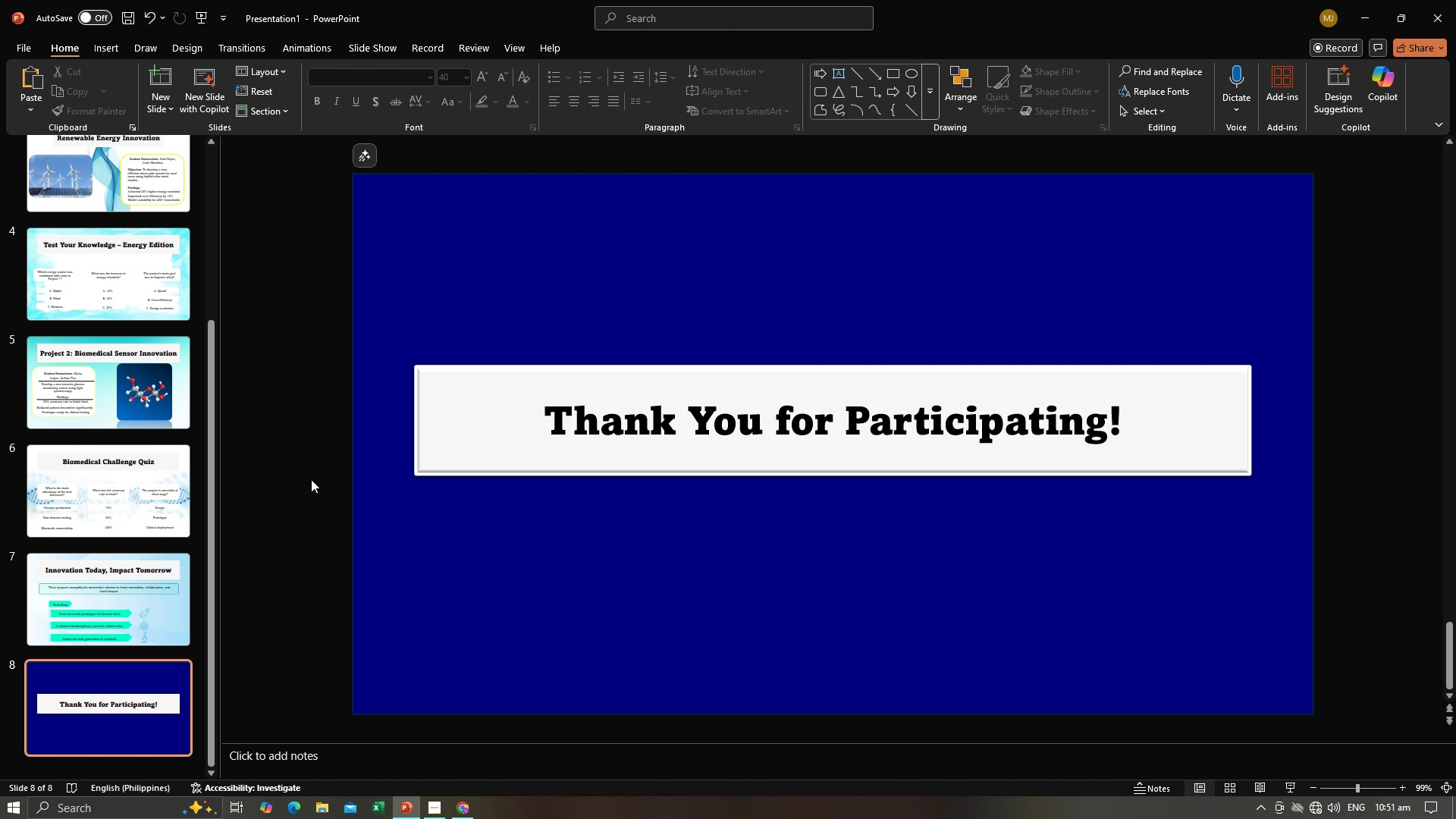 
key(Control+V)
 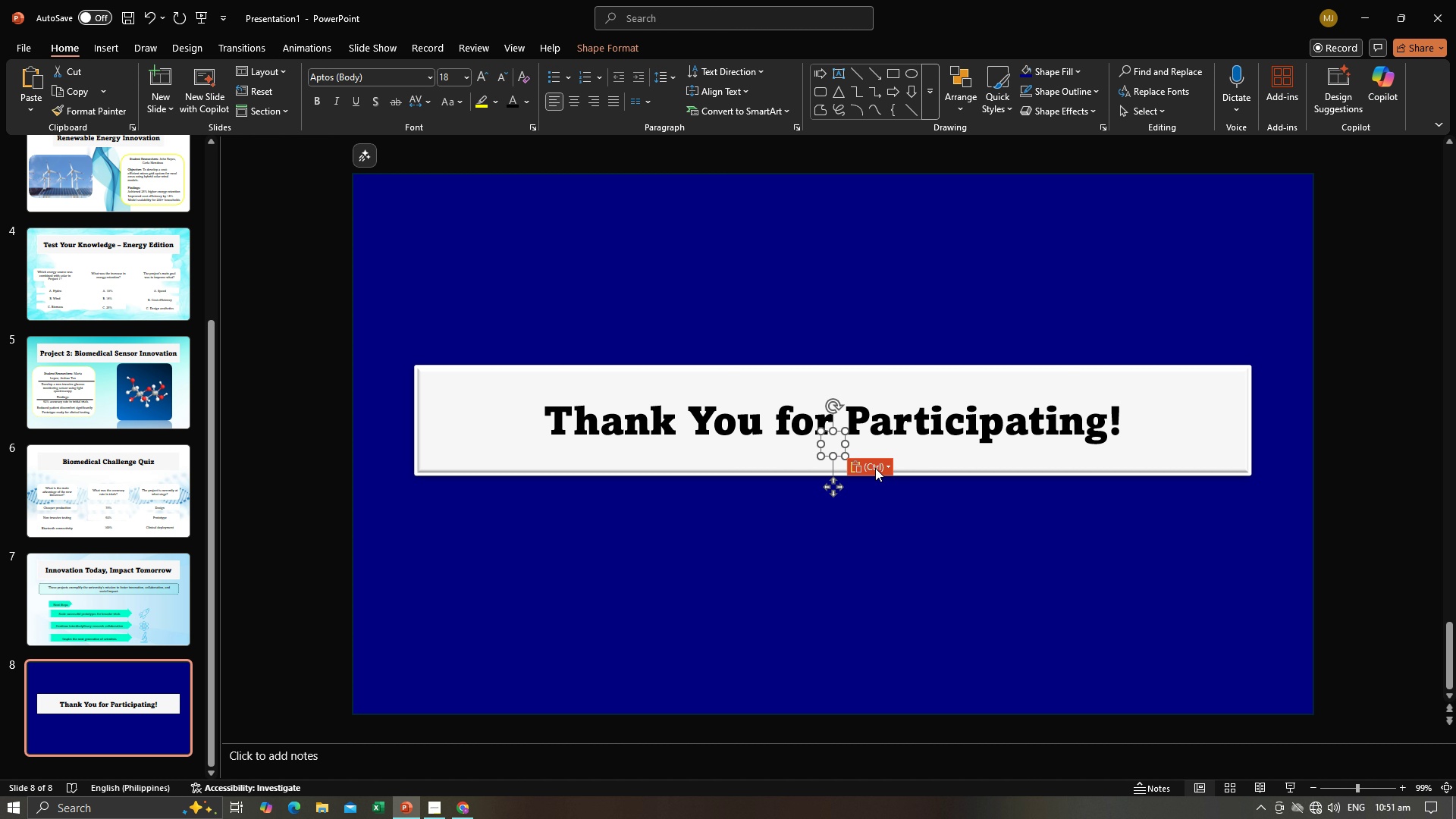 
left_click([875, 468])
 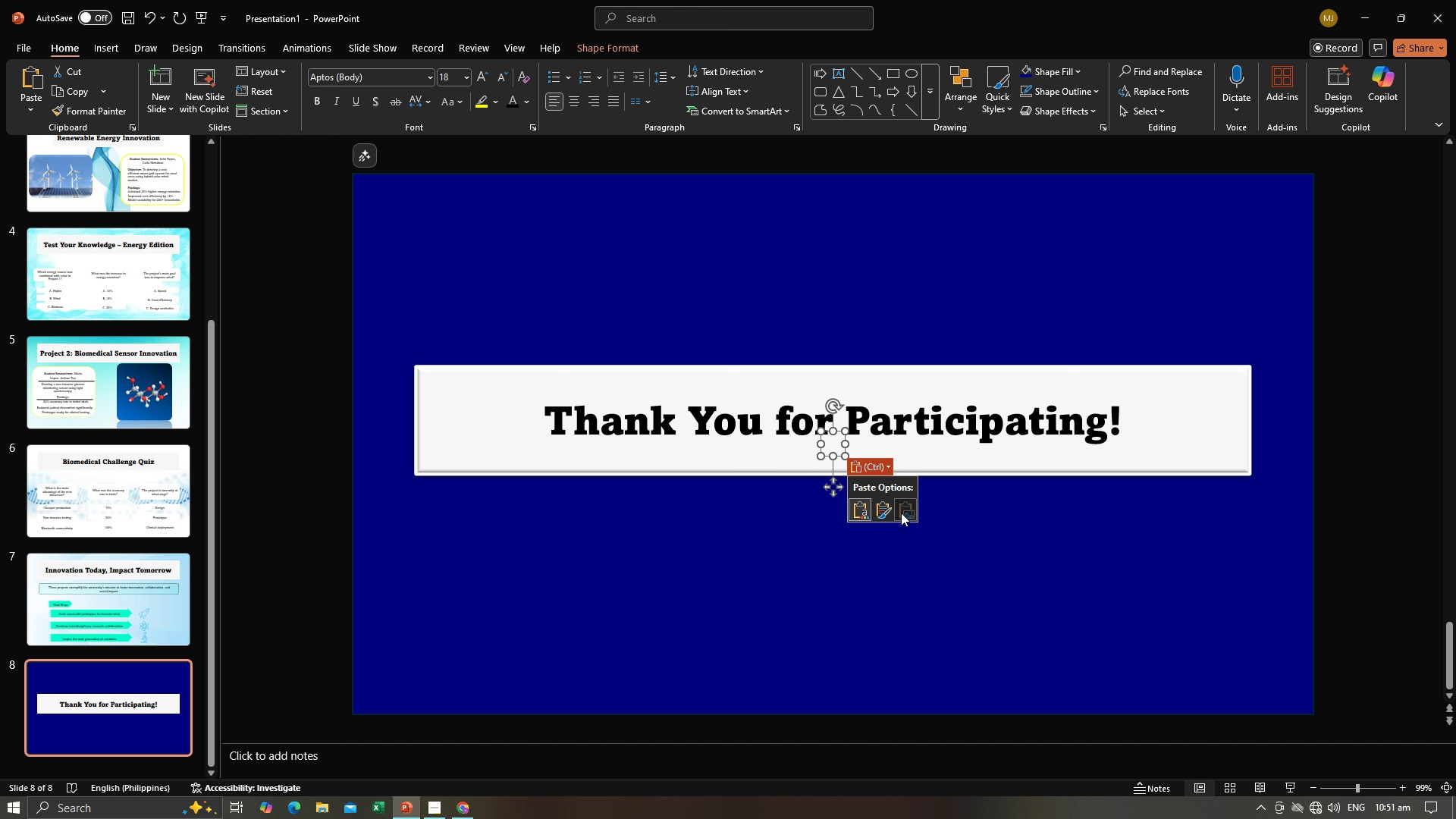 
left_click([901, 513])
 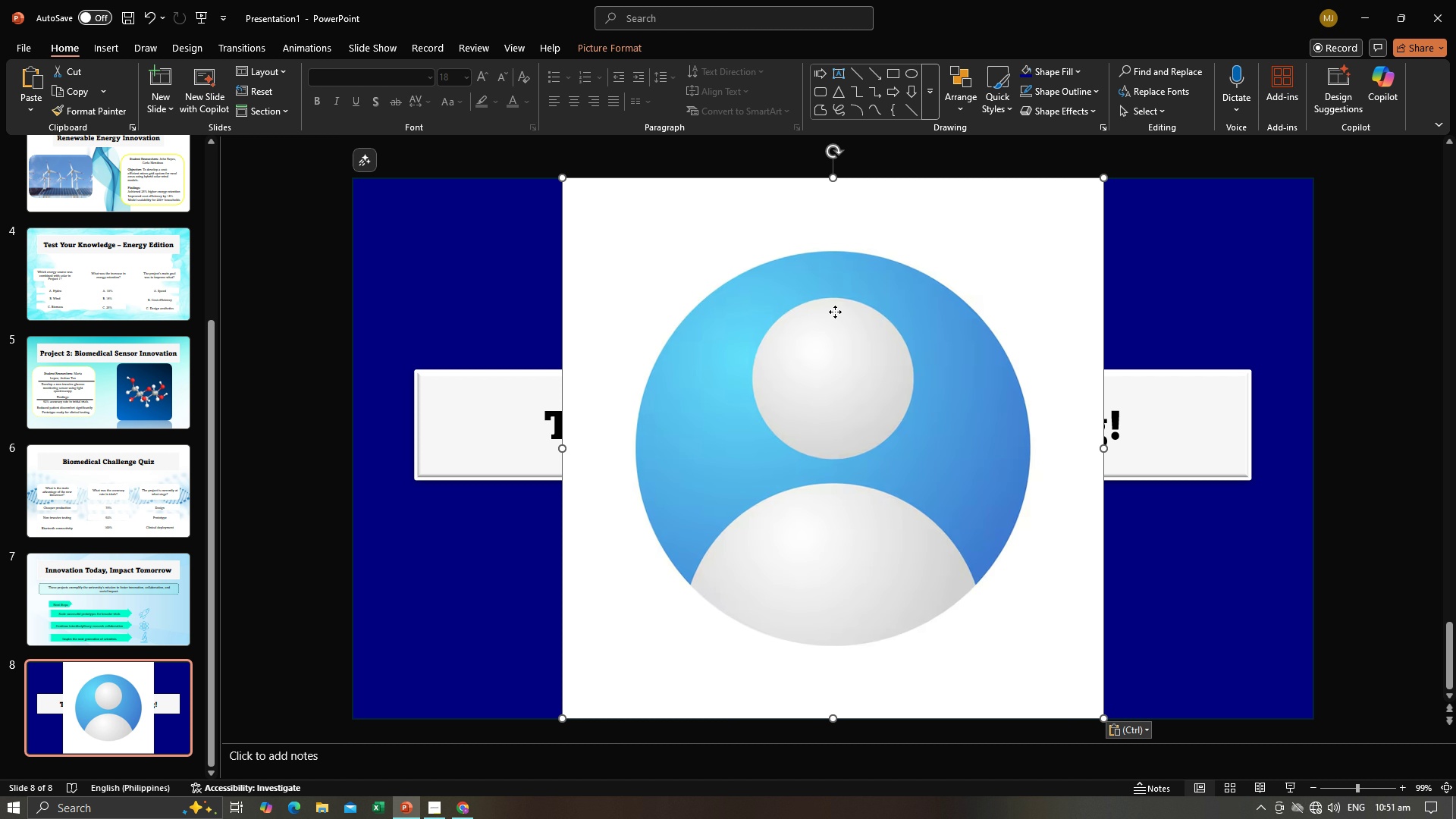 
double_click([835, 312])
 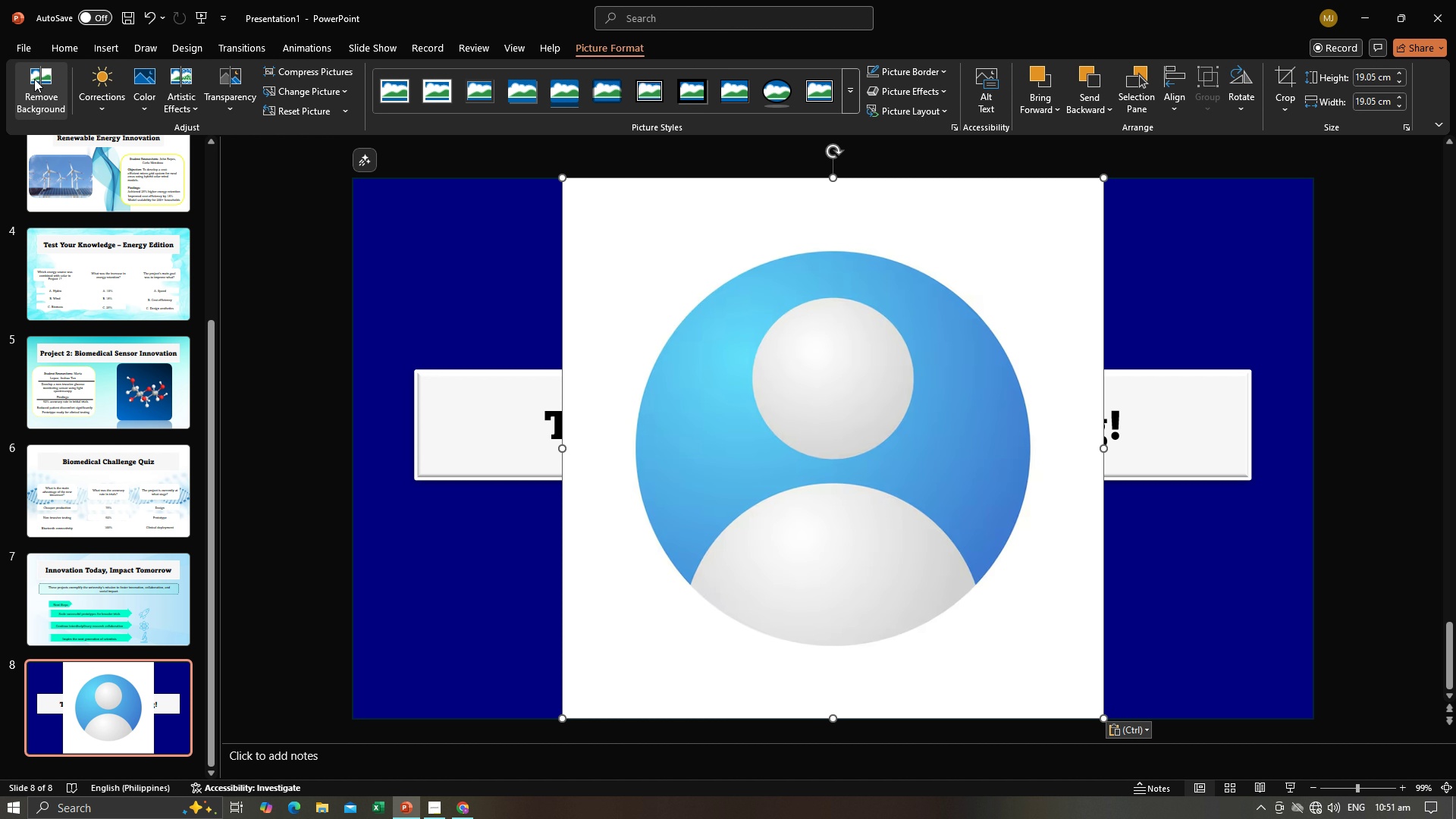 
left_click([33, 79])
 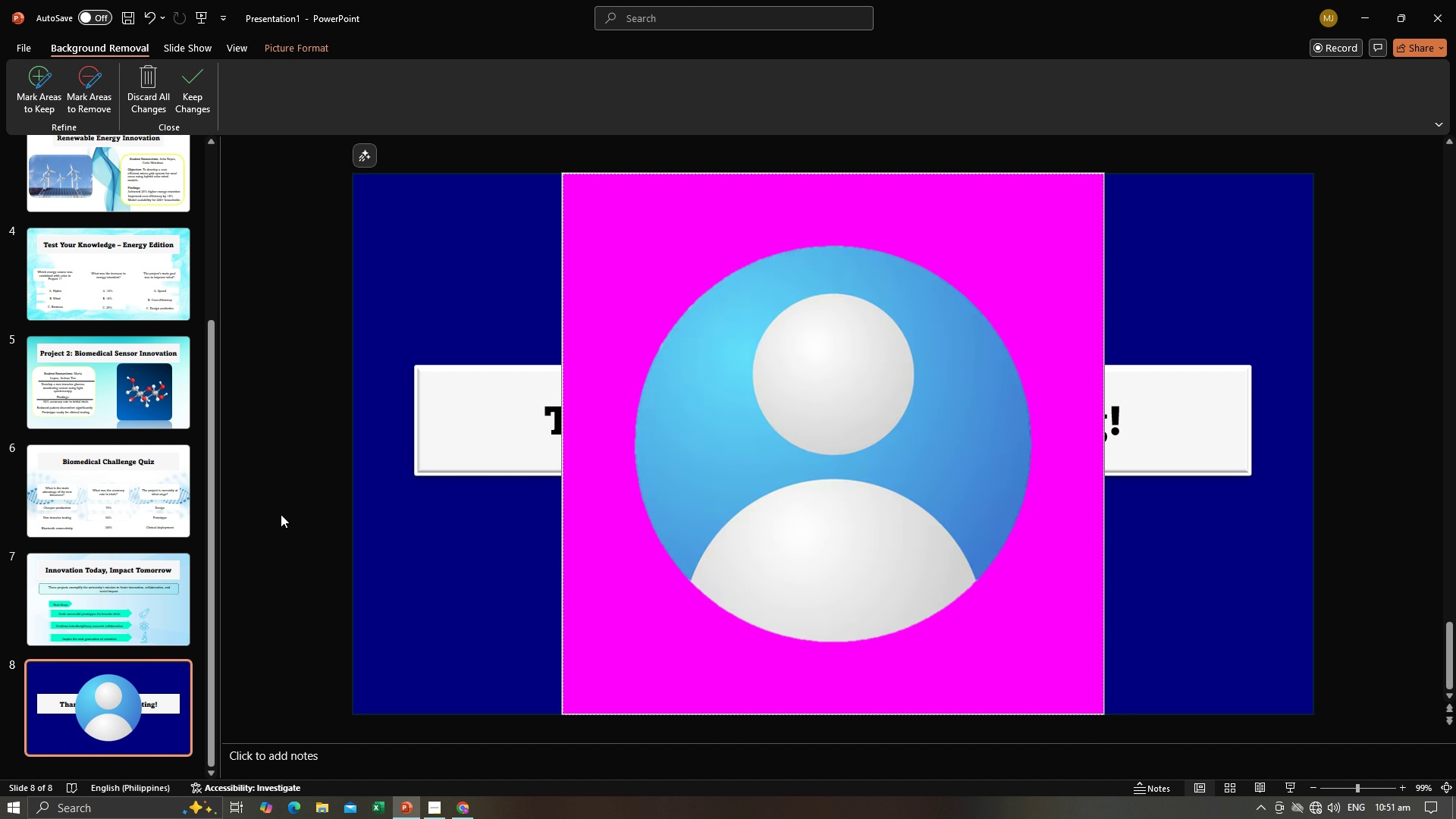 
left_click([280, 515])
 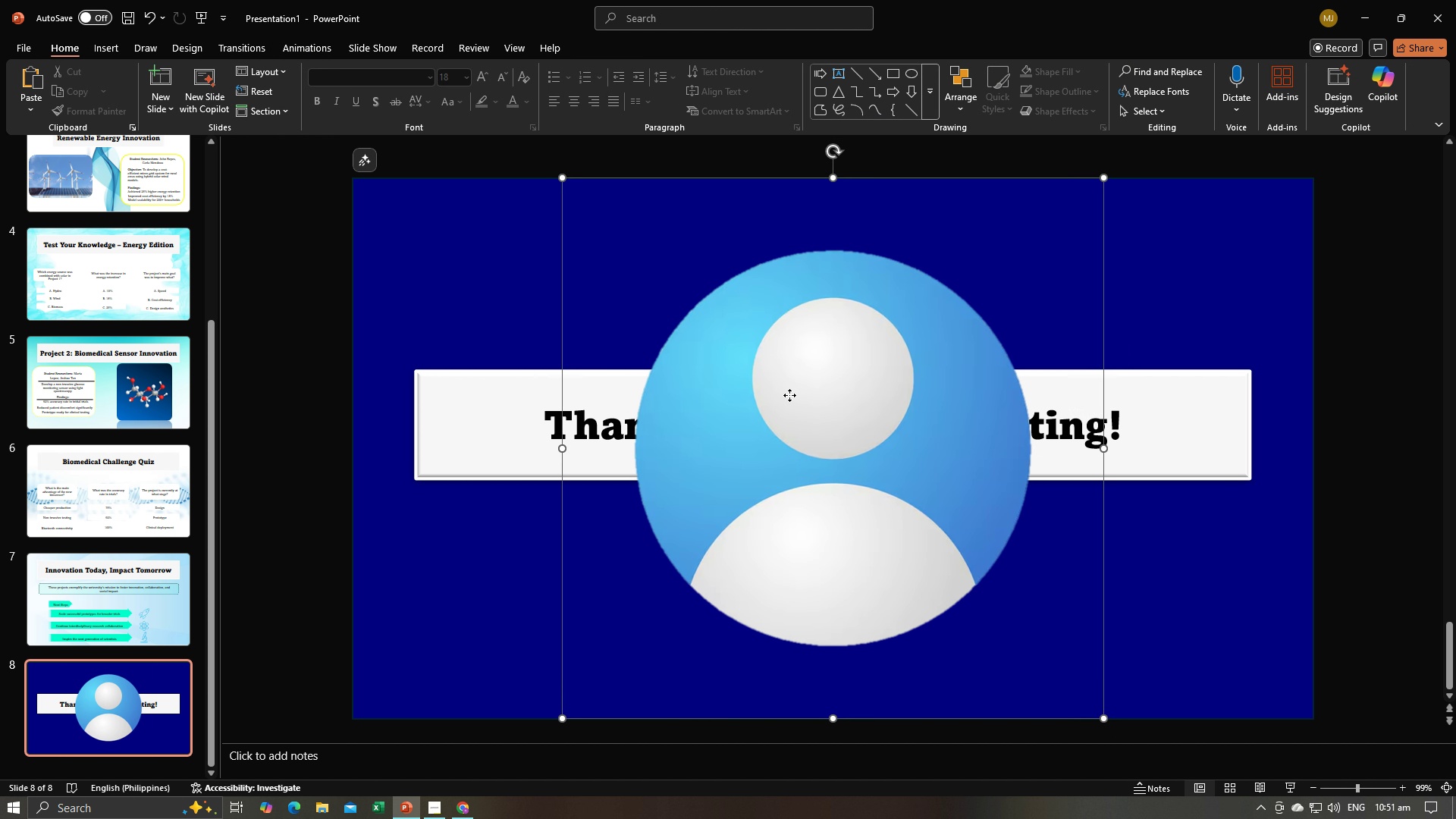 
left_click([789, 395])
 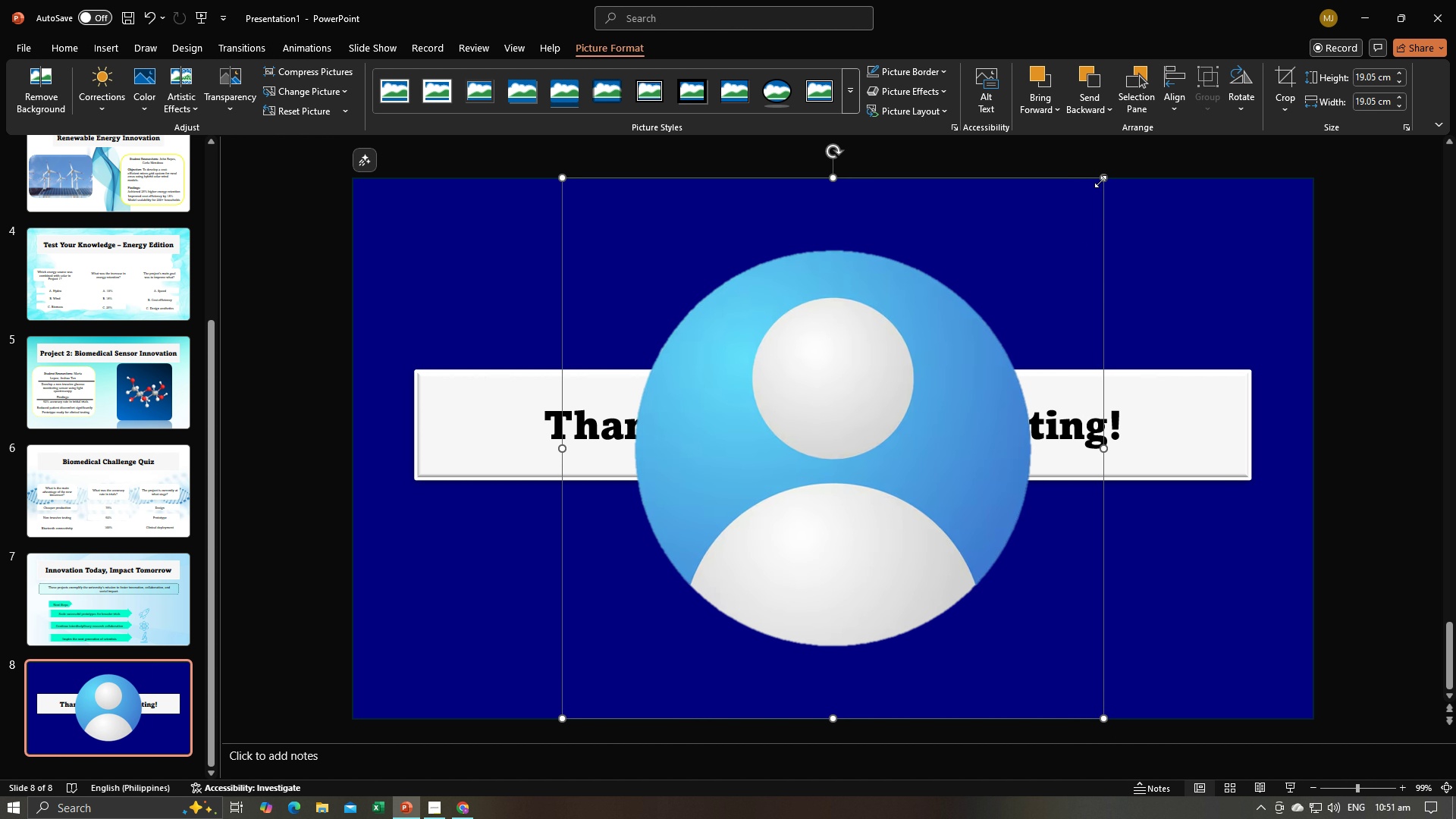 
left_click_drag(start_coordinate=[1102, 180], to_coordinate=[681, 645])
 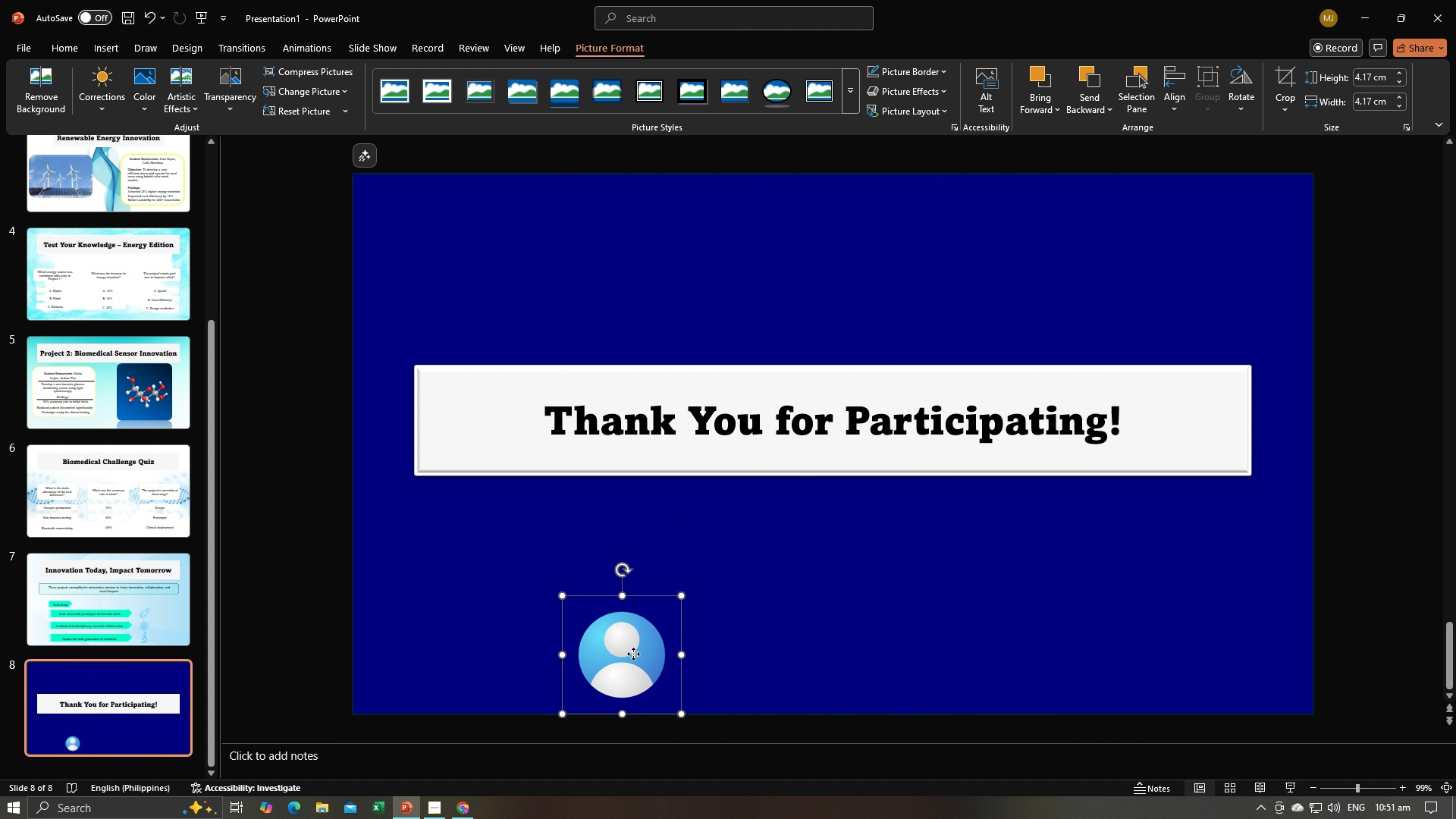 
left_click_drag(start_coordinate=[633, 654], to_coordinate=[614, 536])
 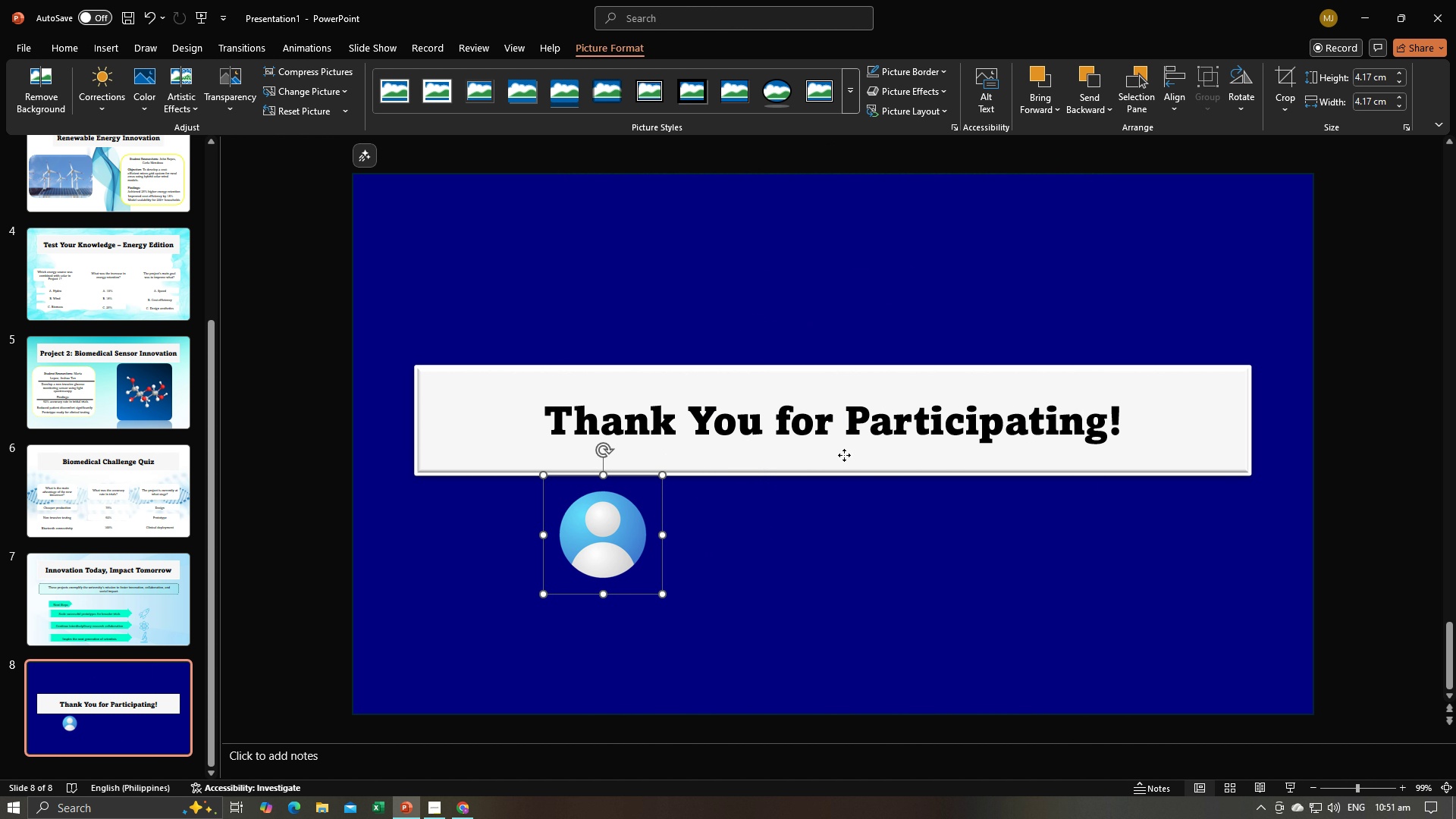 
left_click([844, 455])
 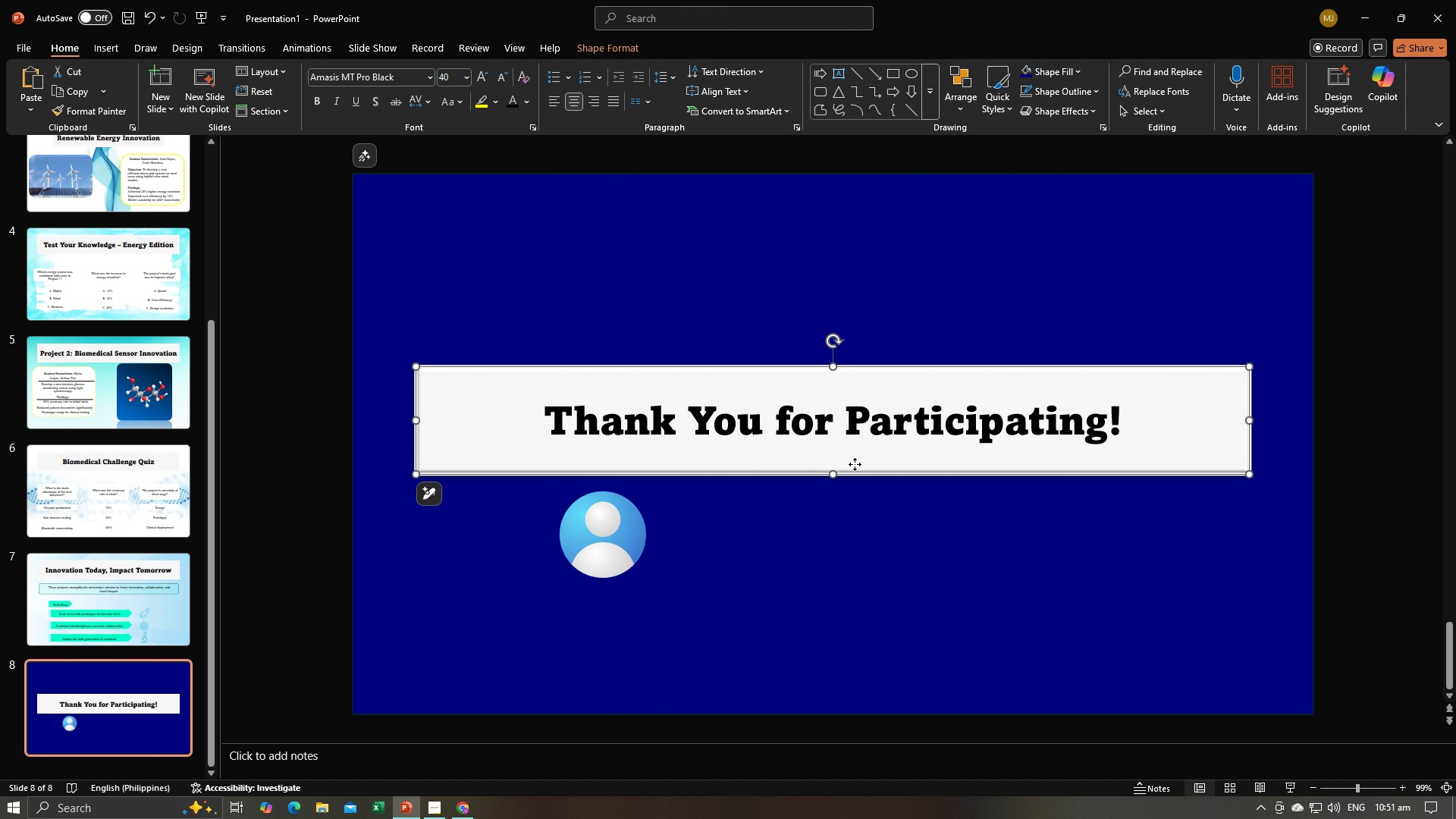 
left_click_drag(start_coordinate=[855, 464], to_coordinate=[857, 421])
 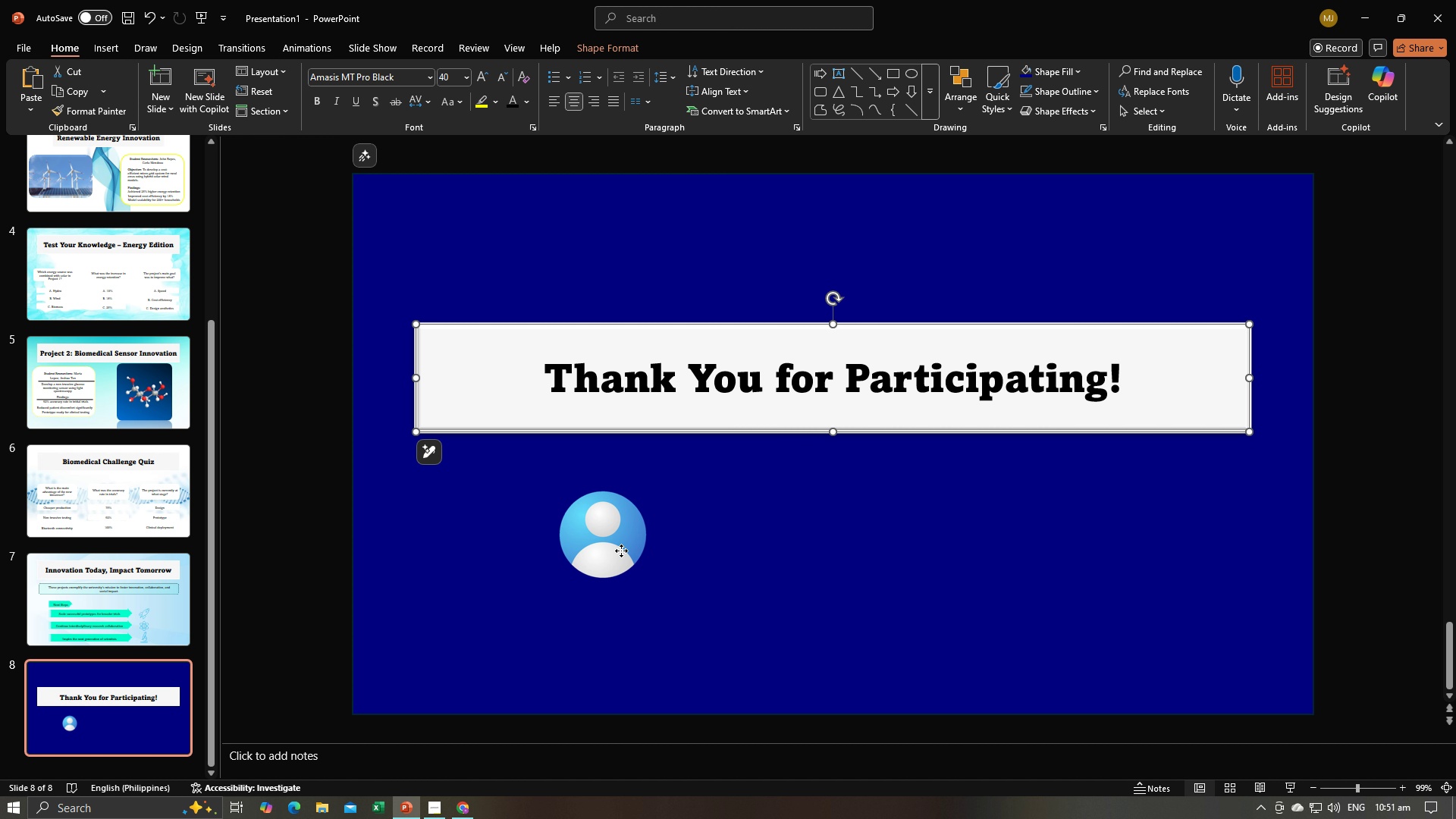 
left_click([621, 551])
 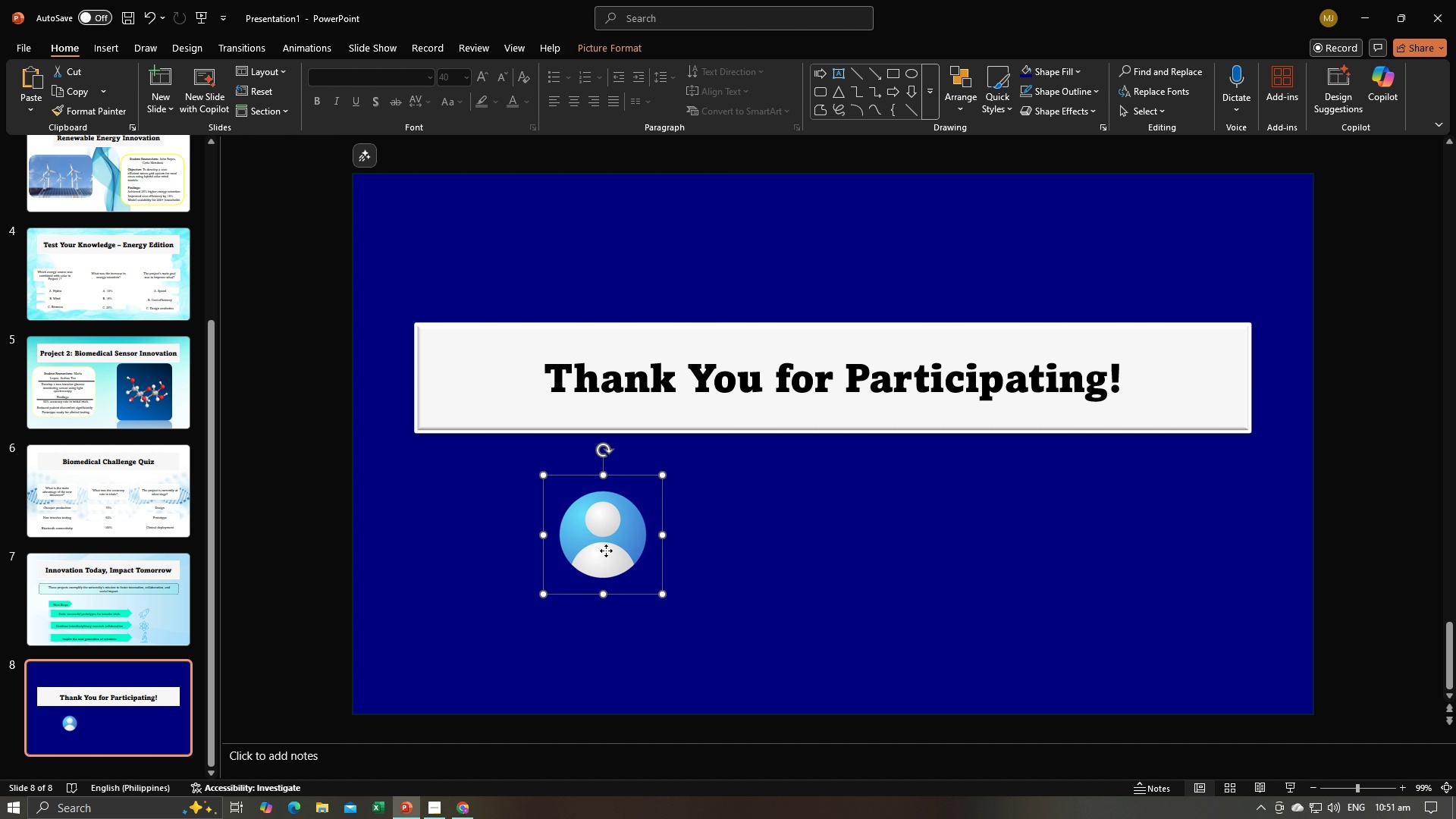 
left_click_drag(start_coordinate=[606, 551], to_coordinate=[602, 507])
 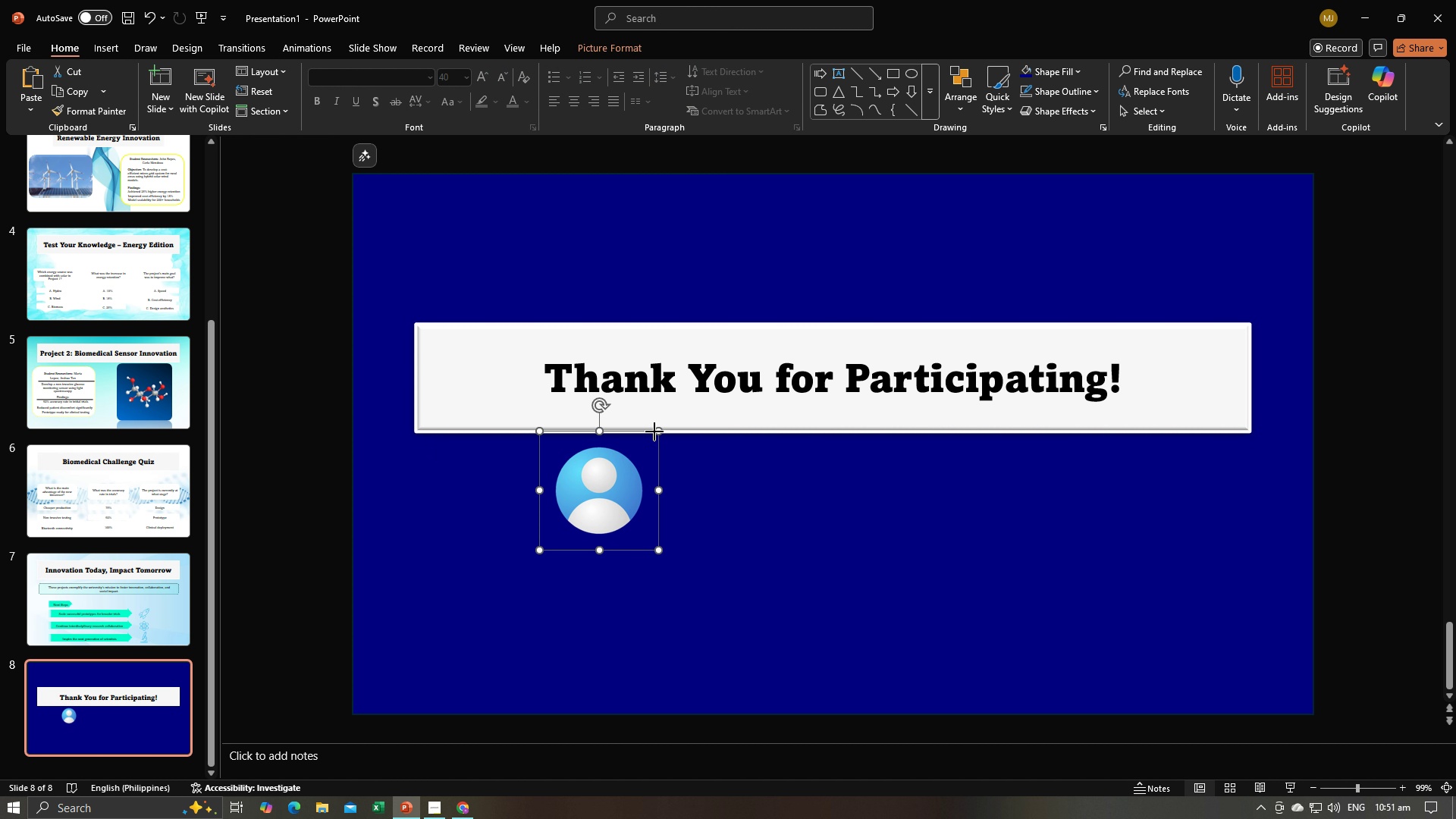 
left_click_drag(start_coordinate=[654, 431], to_coordinate=[633, 455])
 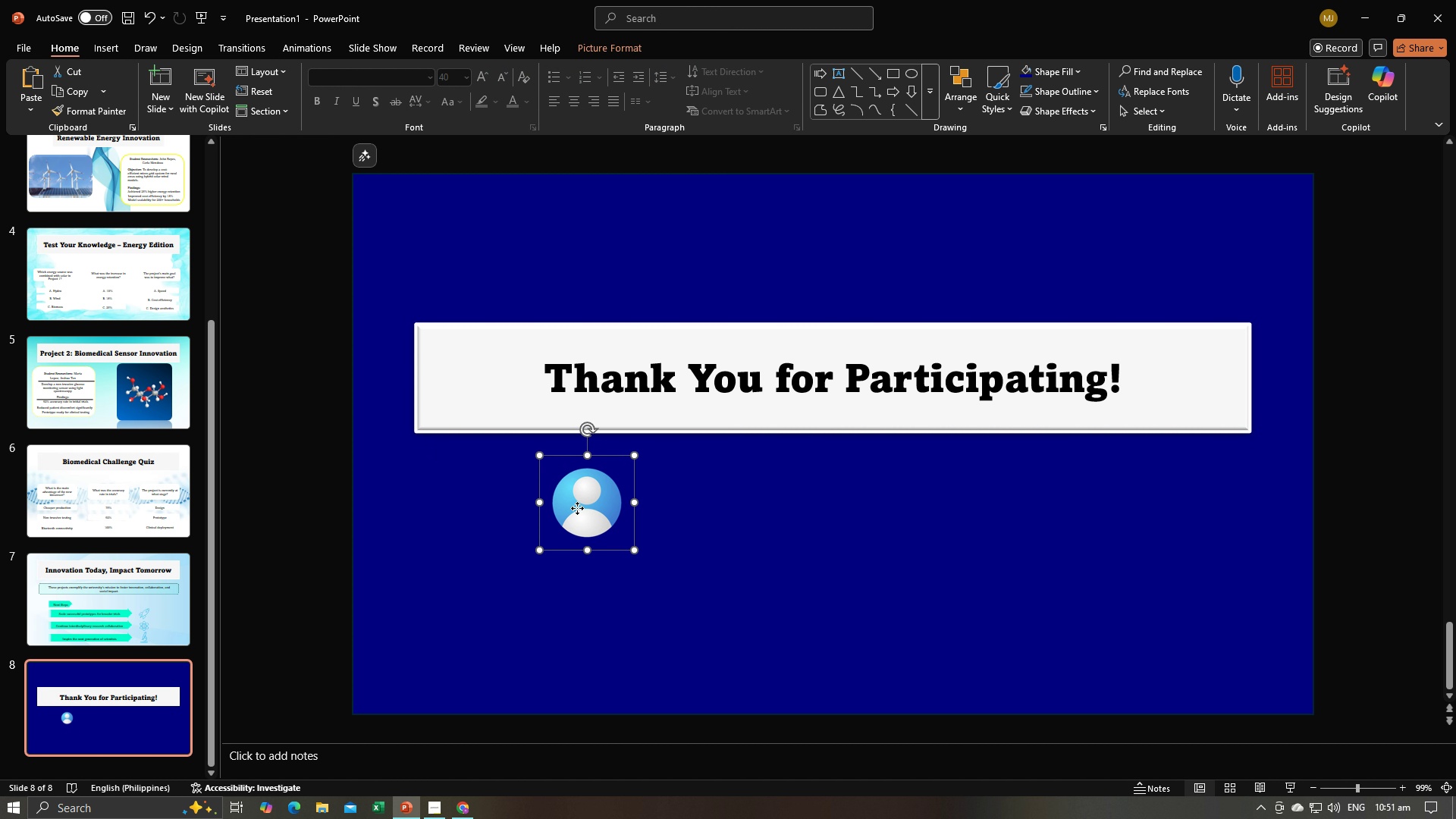 
left_click_drag(start_coordinate=[577, 508], to_coordinate=[582, 496])
 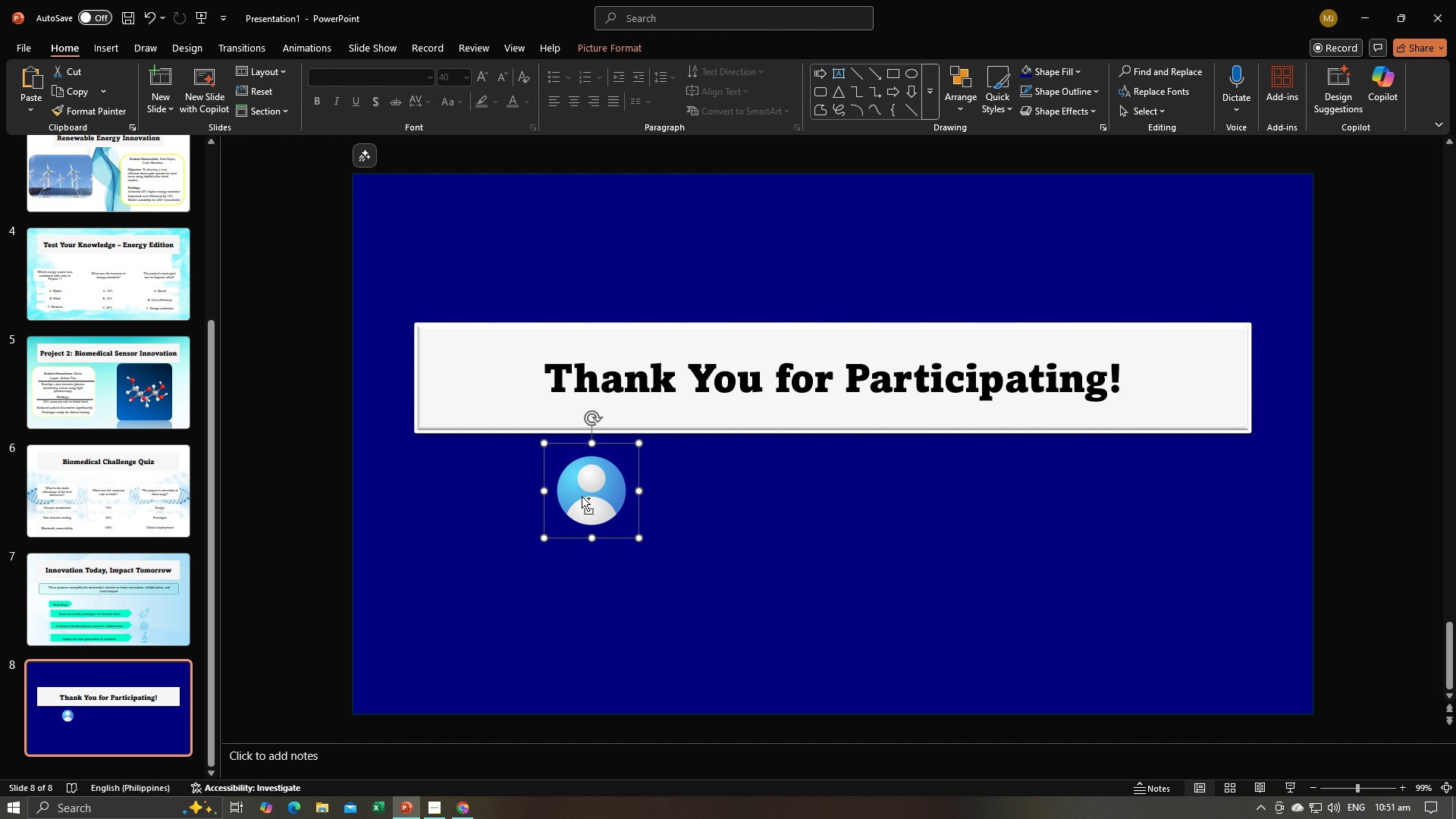 
key(Control+C)
 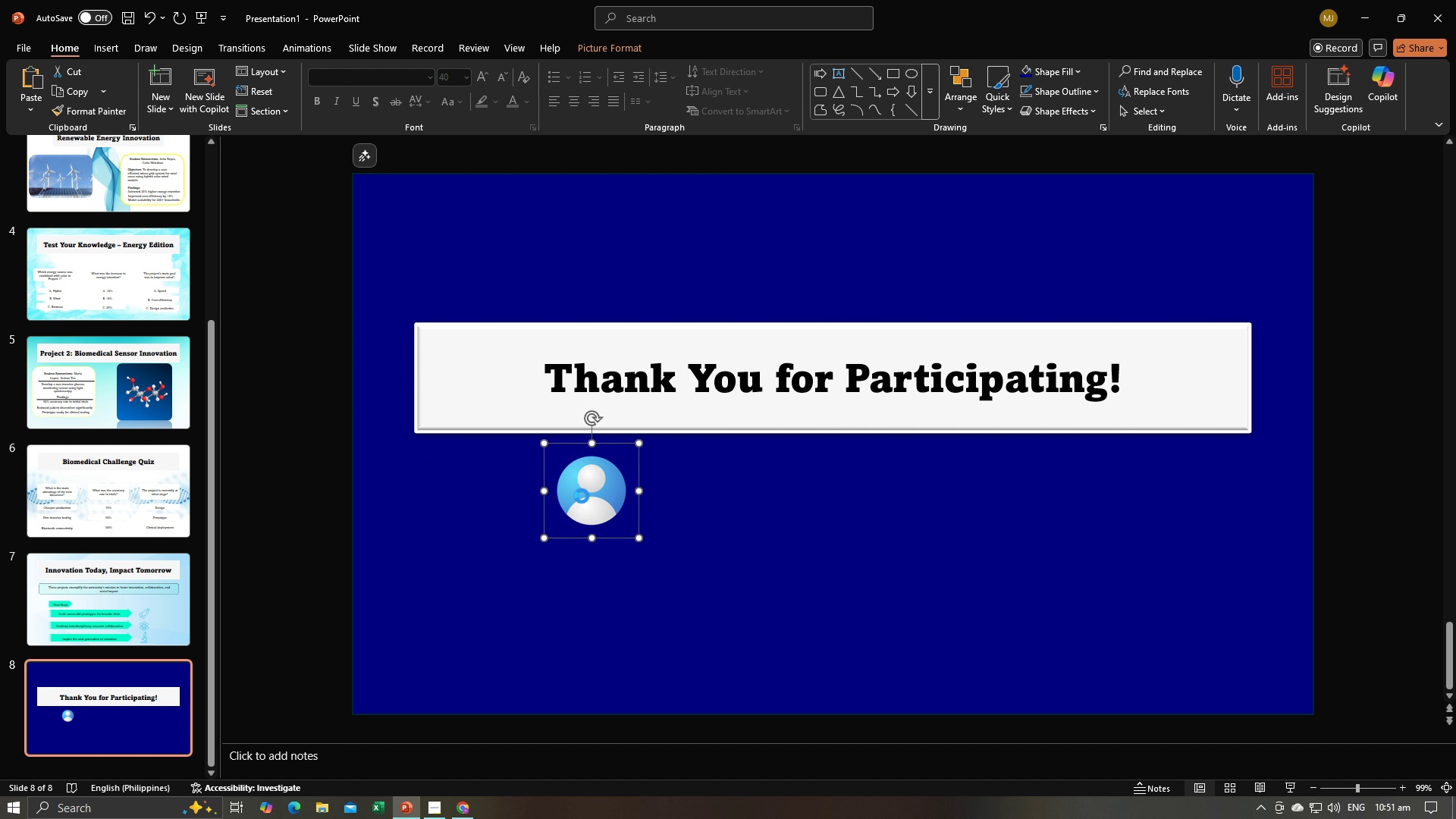 
key(Control+V)
 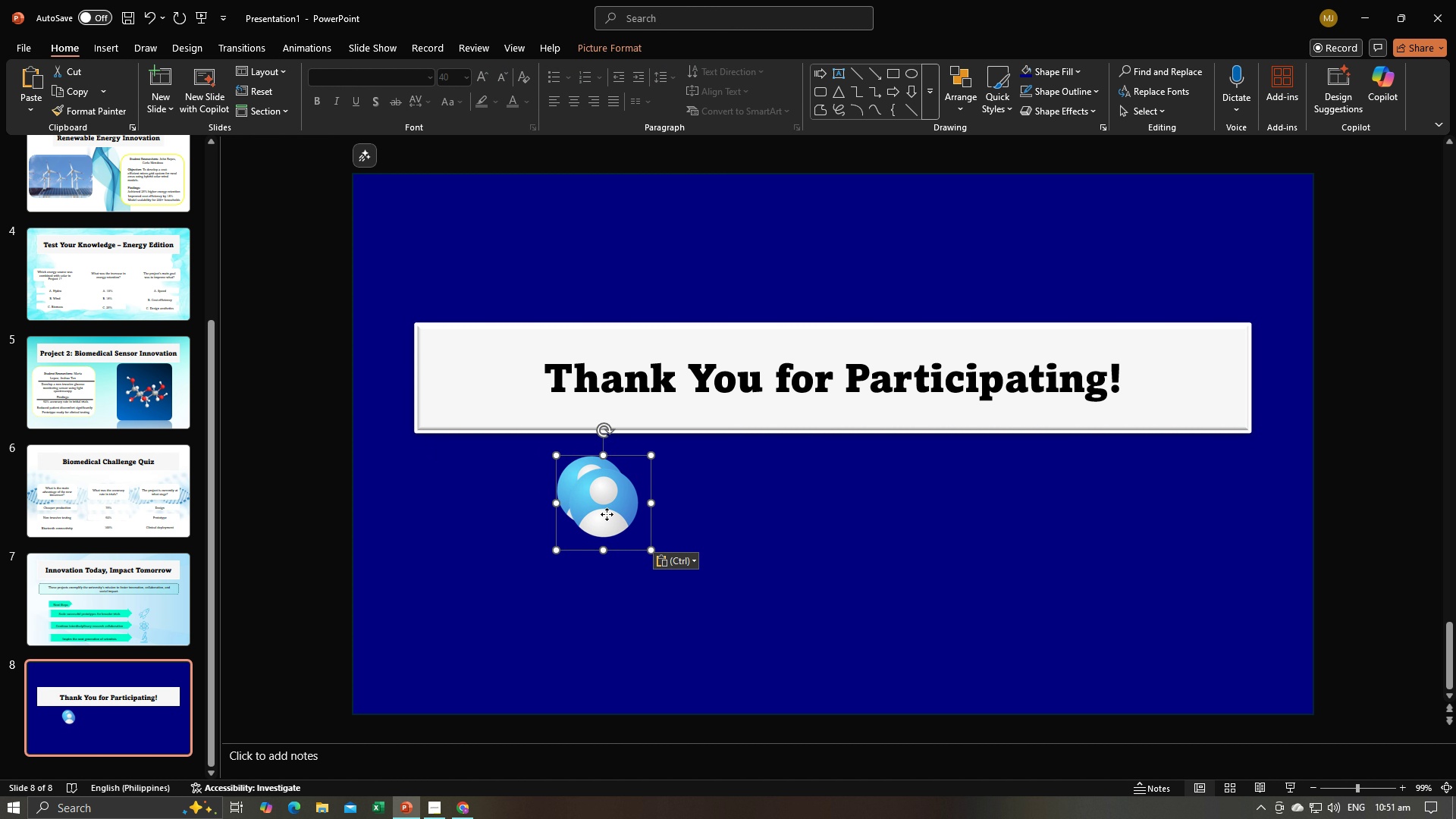 
left_click_drag(start_coordinate=[607, 514], to_coordinate=[672, 502])
 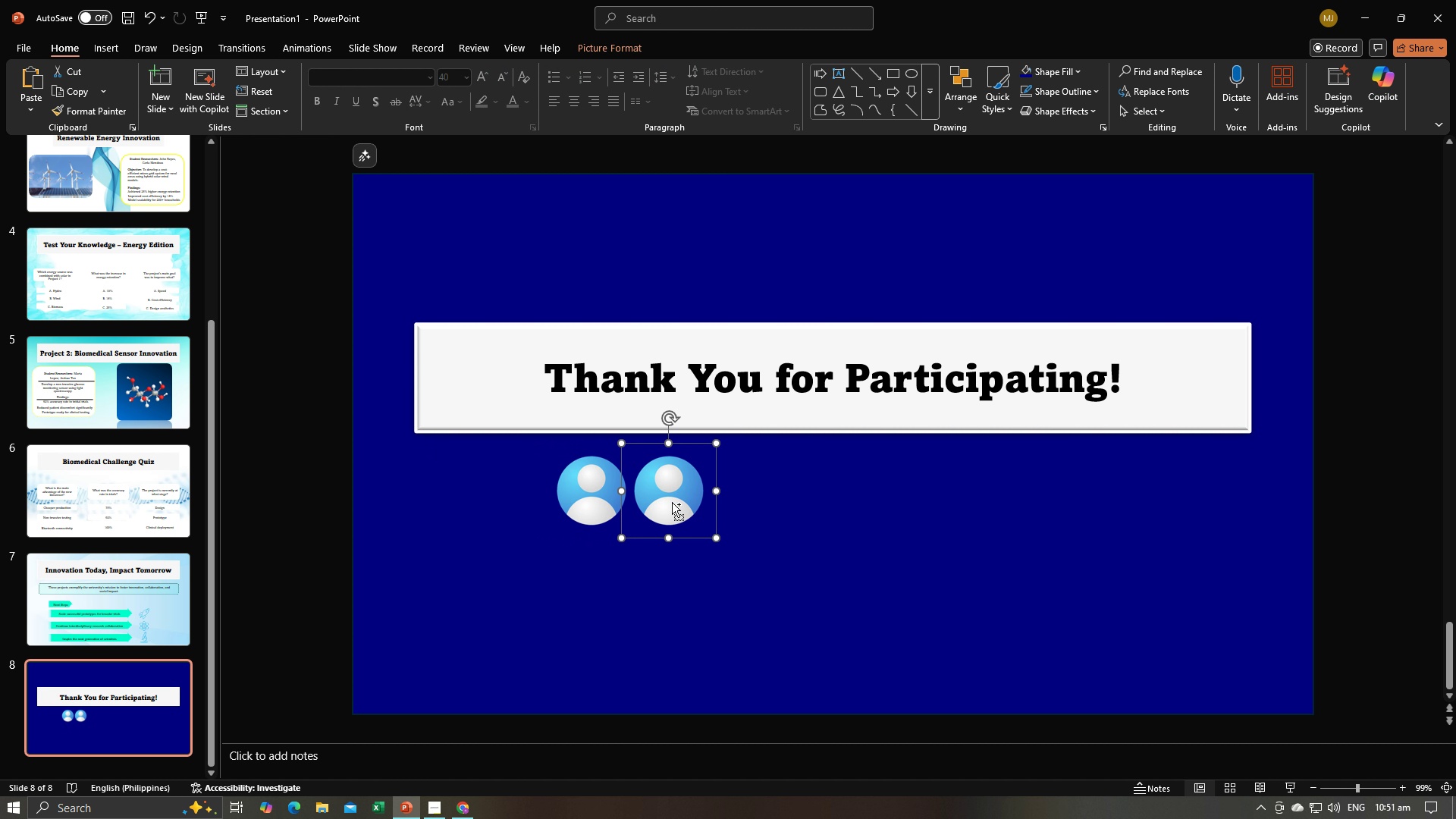 
hold_key(key=ControlLeft, duration=0.39)
 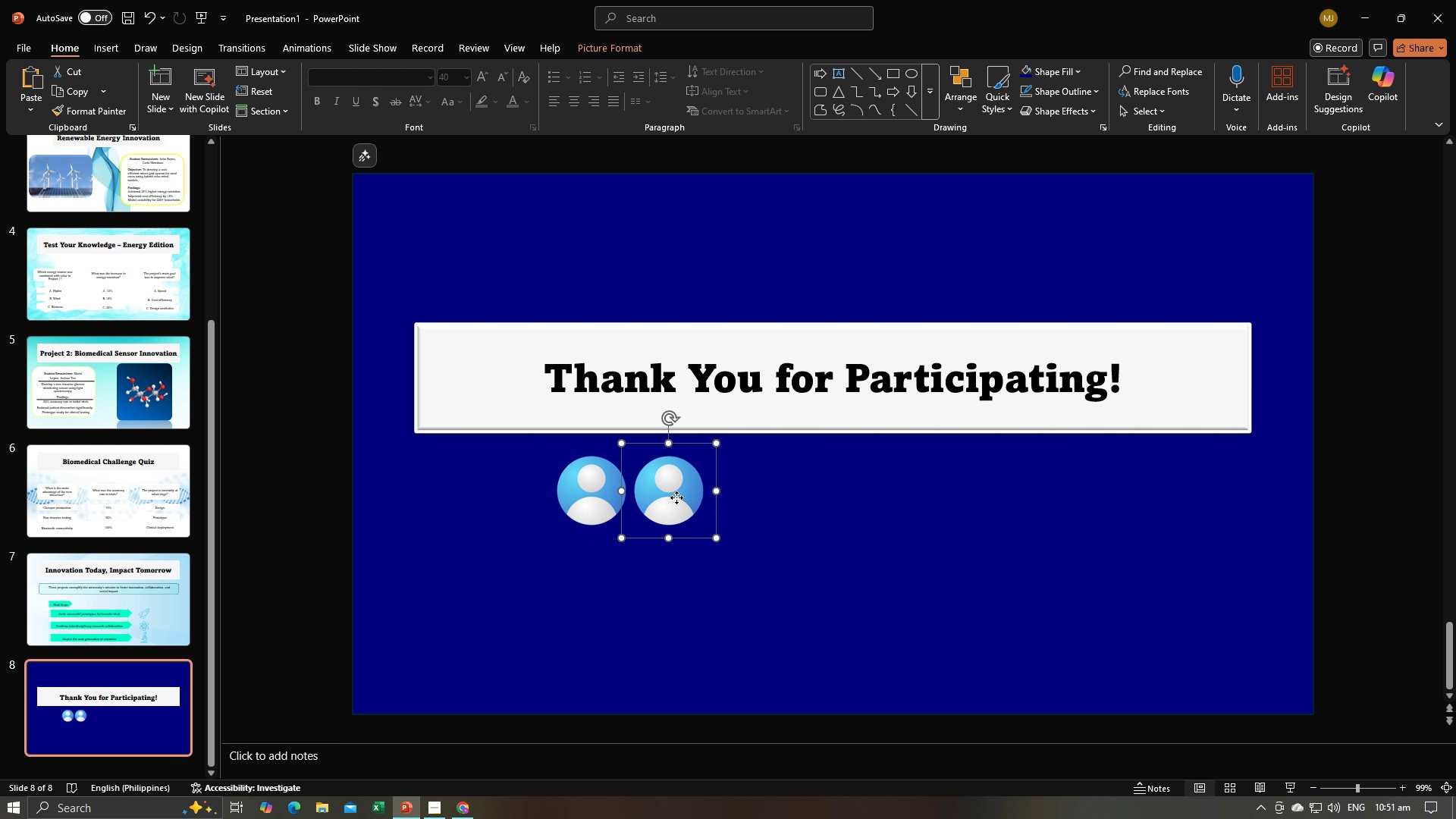 
left_click([676, 497])
 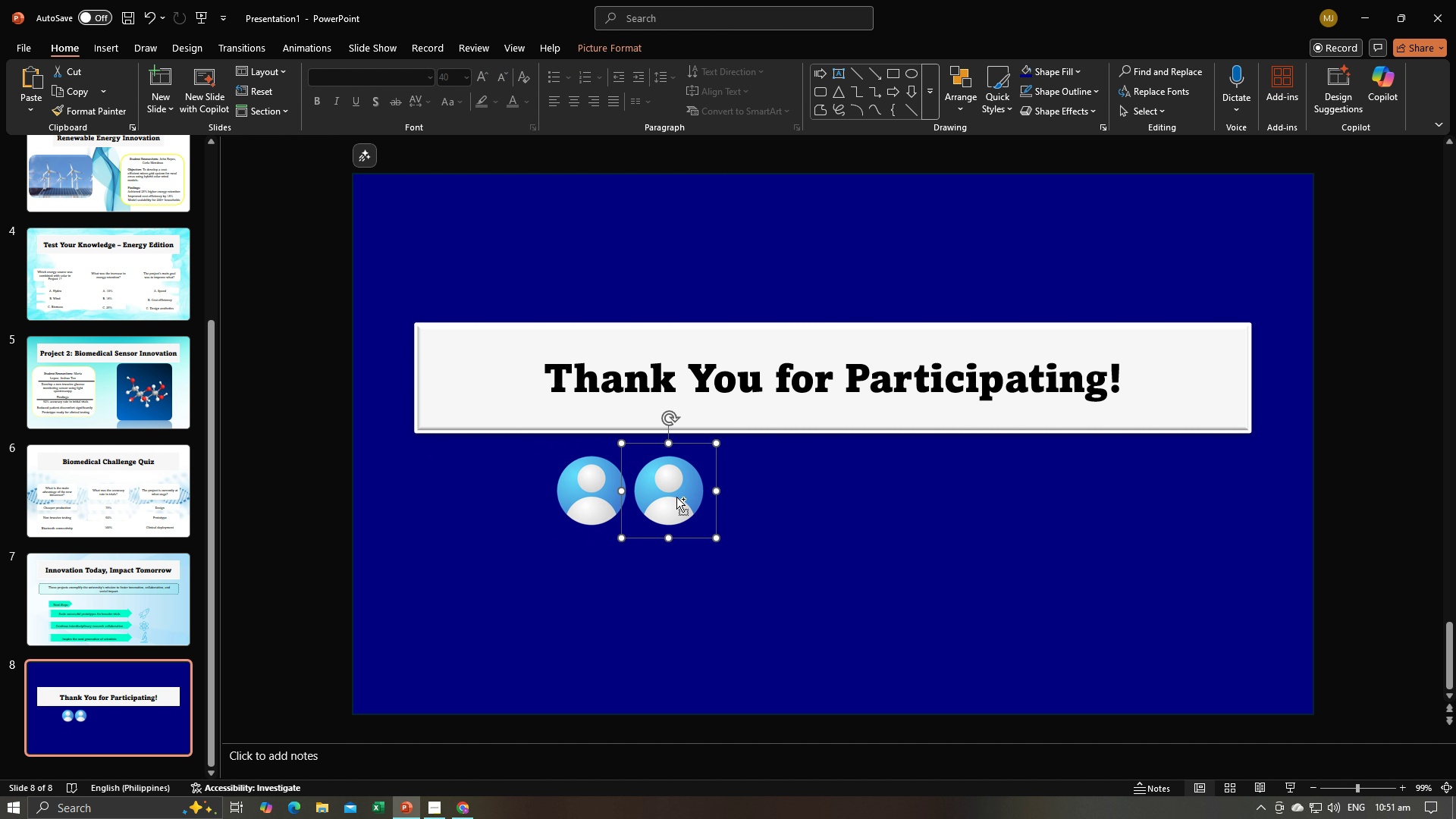 
key(Control+V)
 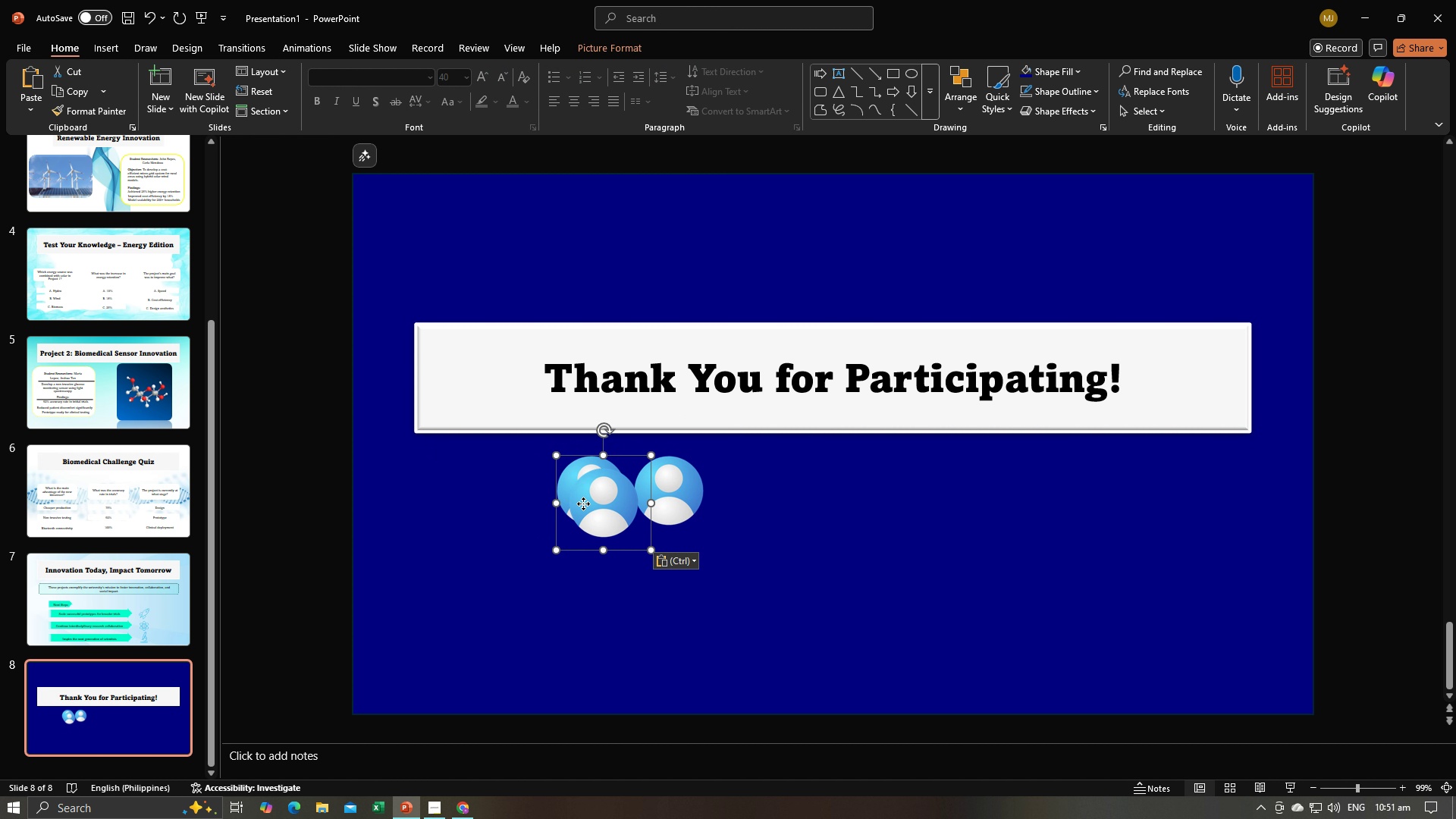 
left_click_drag(start_coordinate=[583, 504], to_coordinate=[727, 493])
 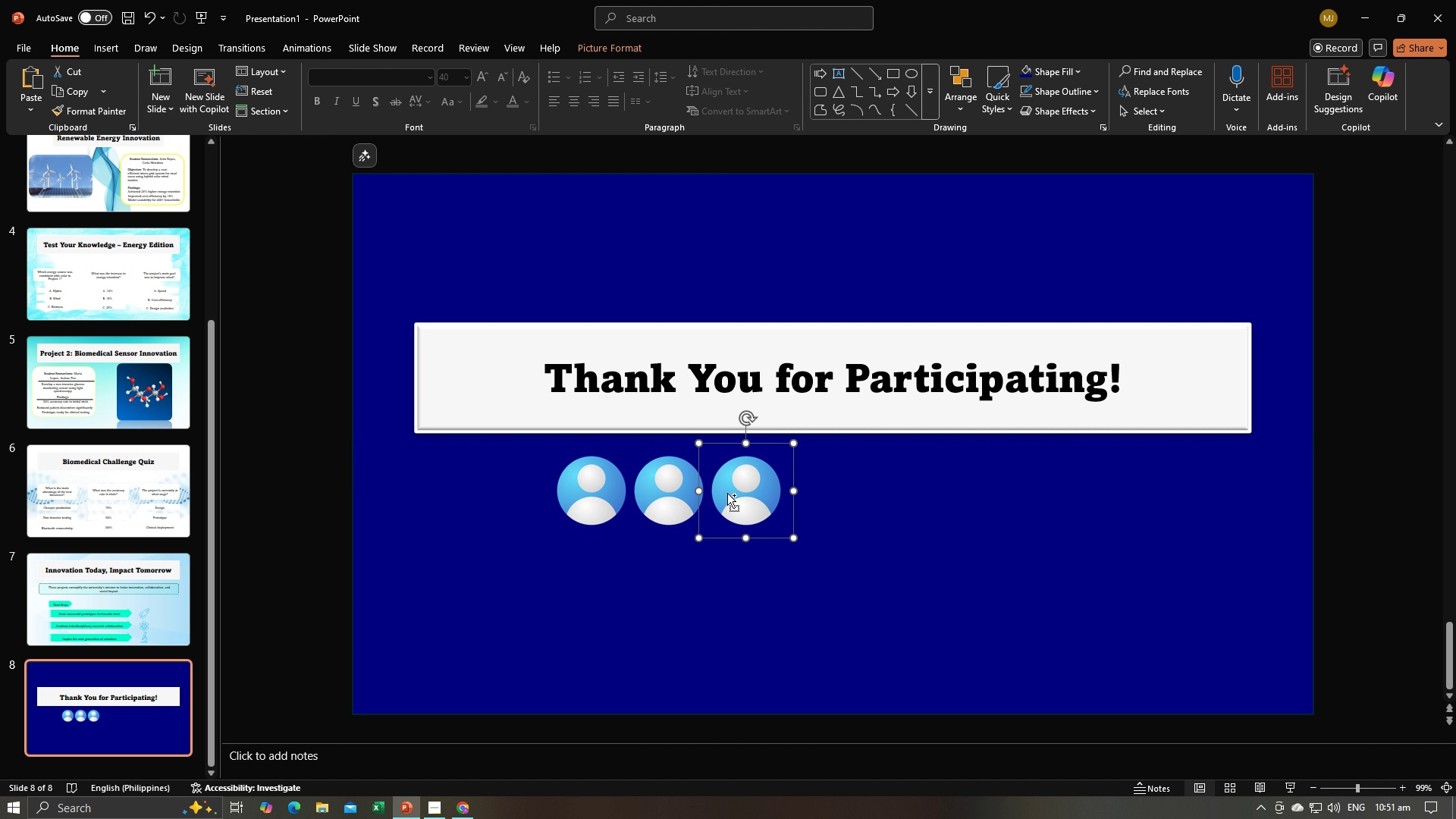 
key(Control+V)
 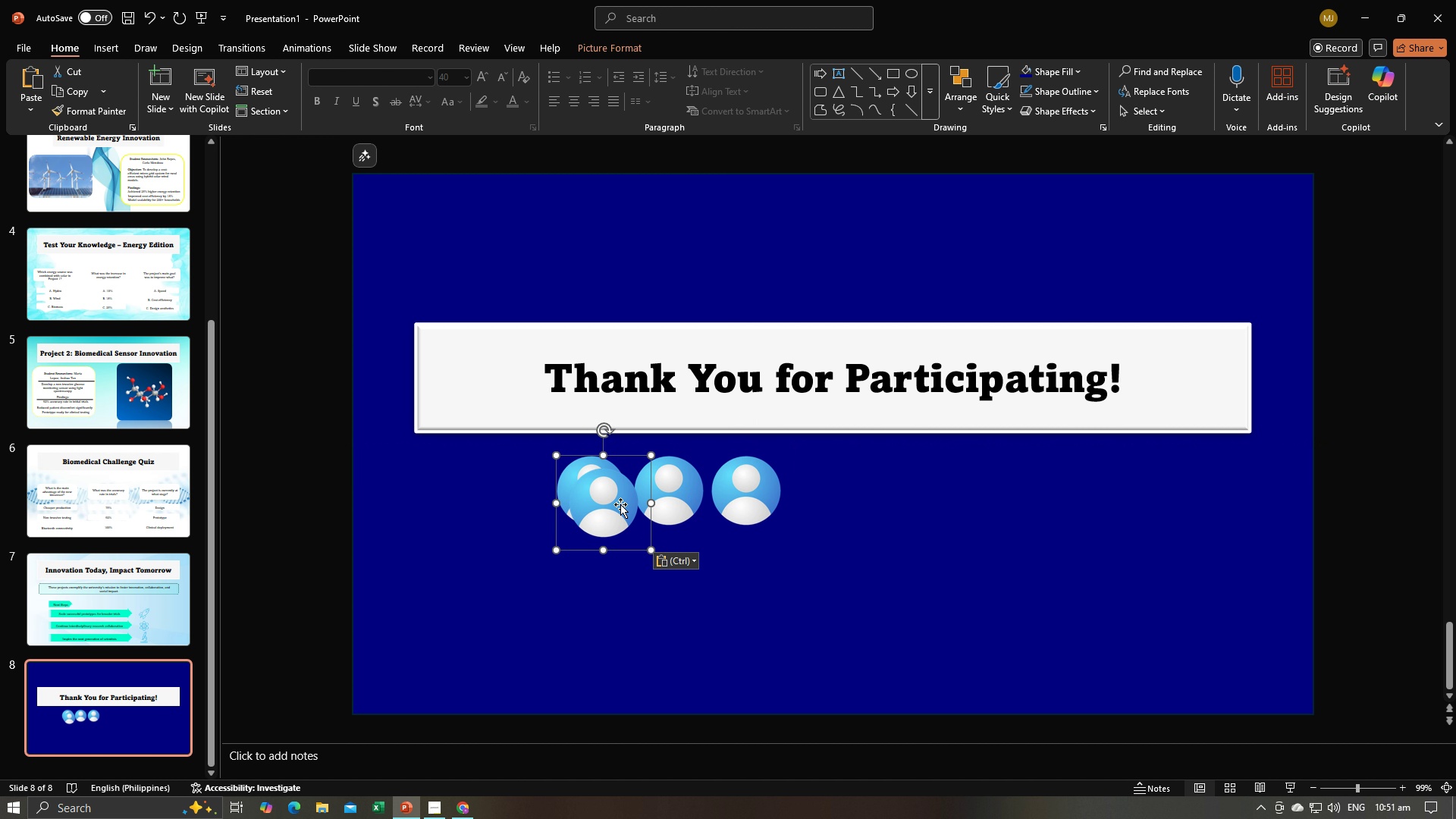 
left_click_drag(start_coordinate=[620, 504], to_coordinate=[845, 491])
 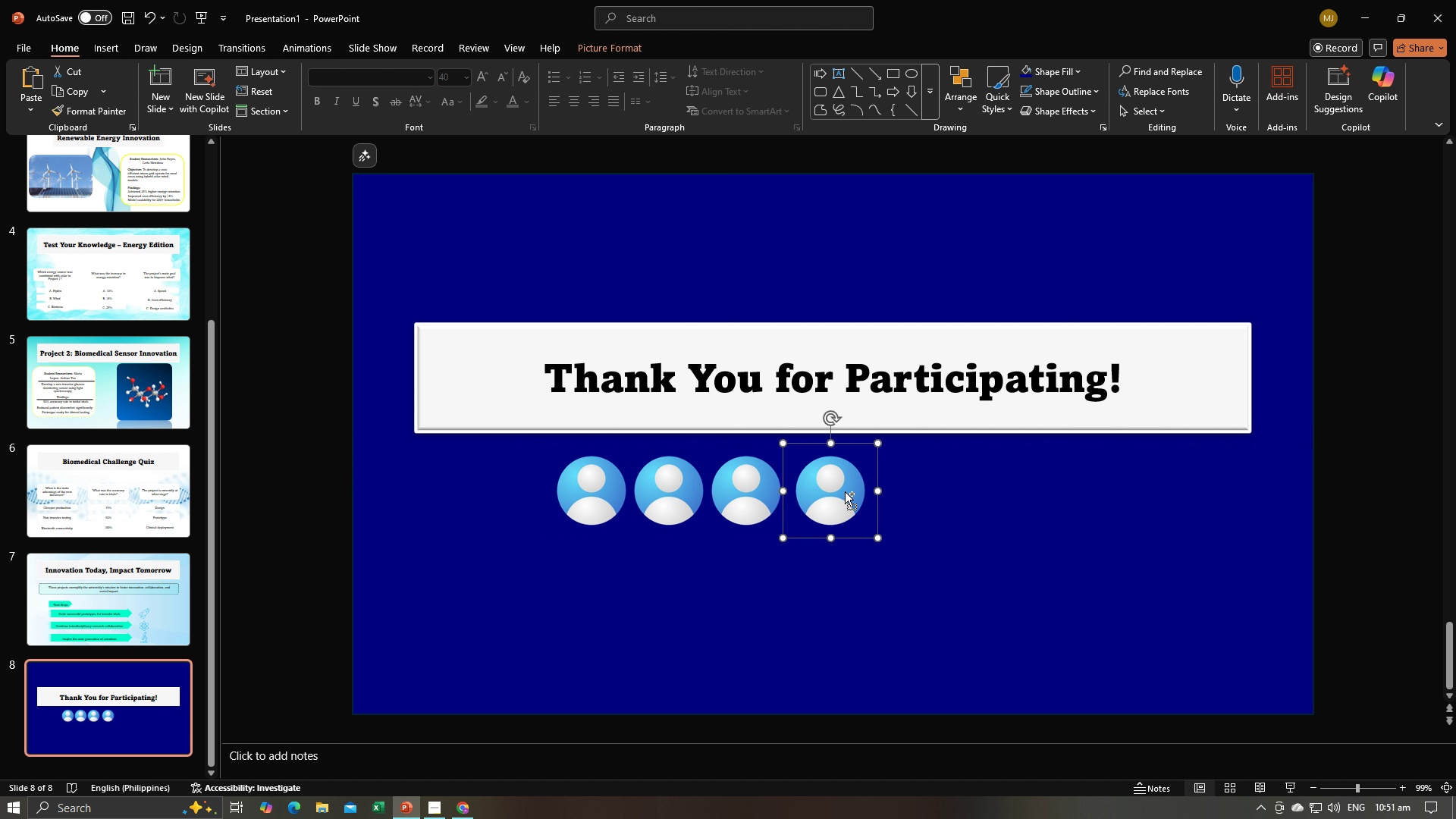 
key(Control+V)
 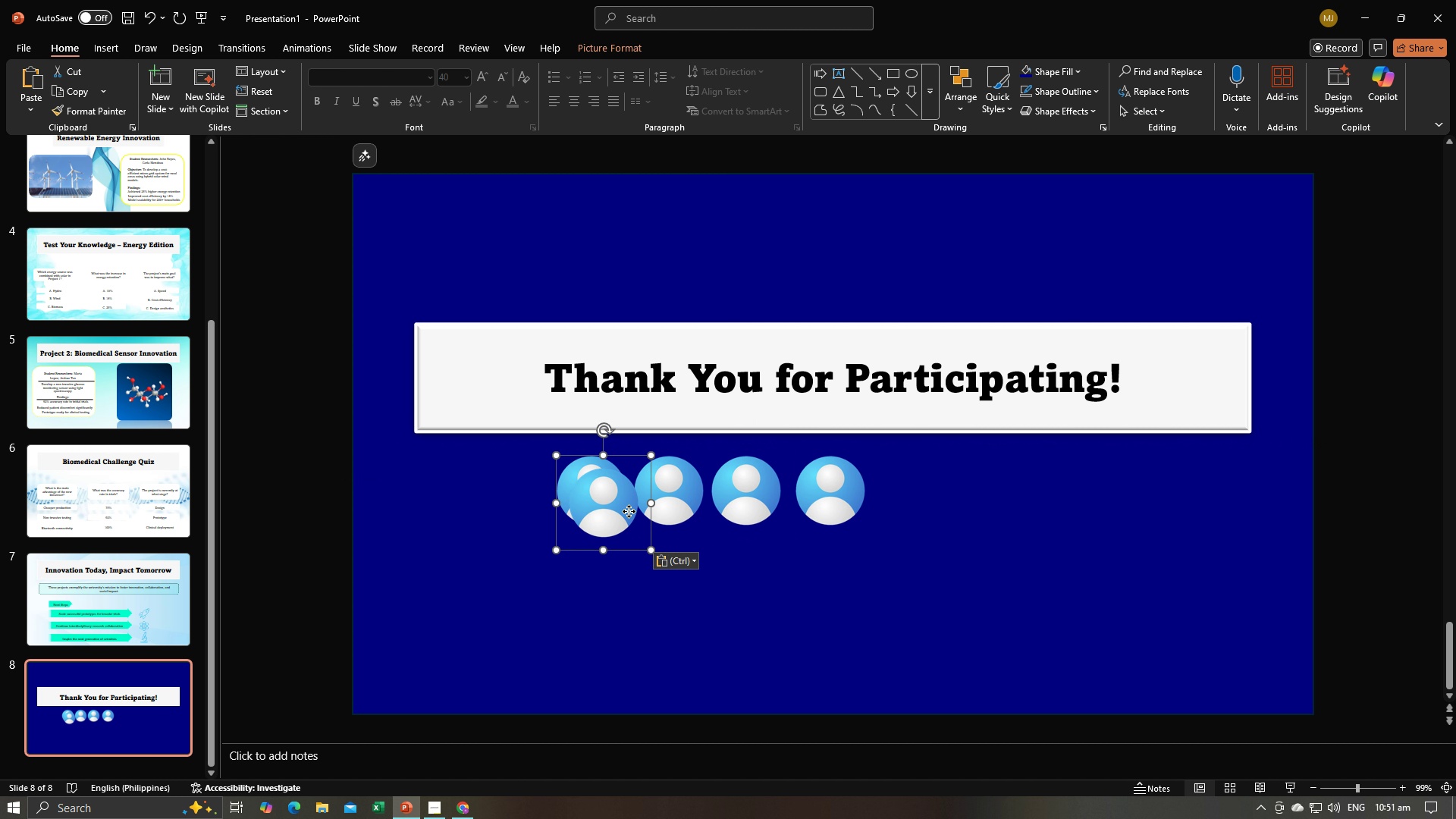 
left_click_drag(start_coordinate=[629, 511], to_coordinate=[931, 503])
 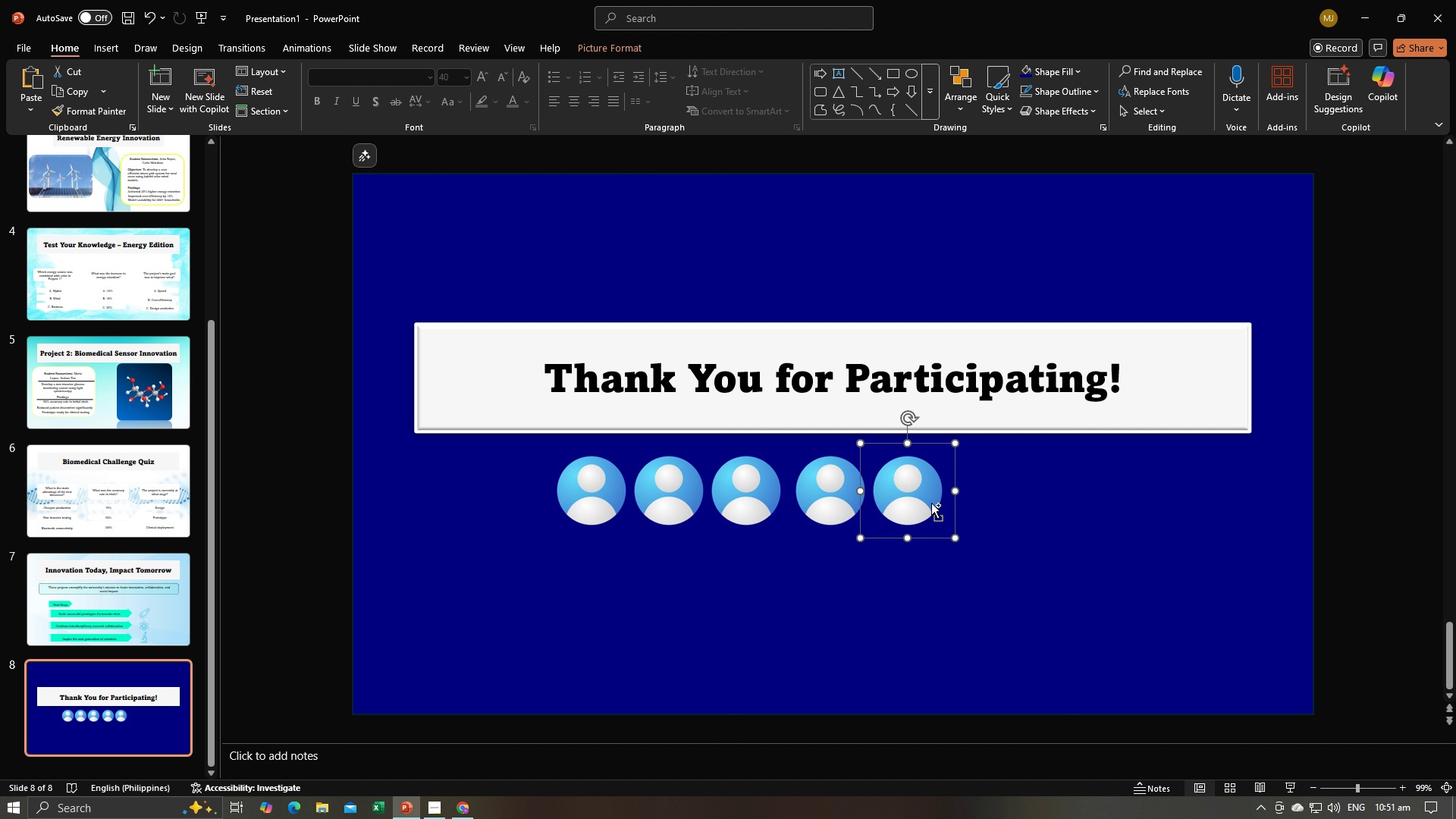 
key(Control+V)
 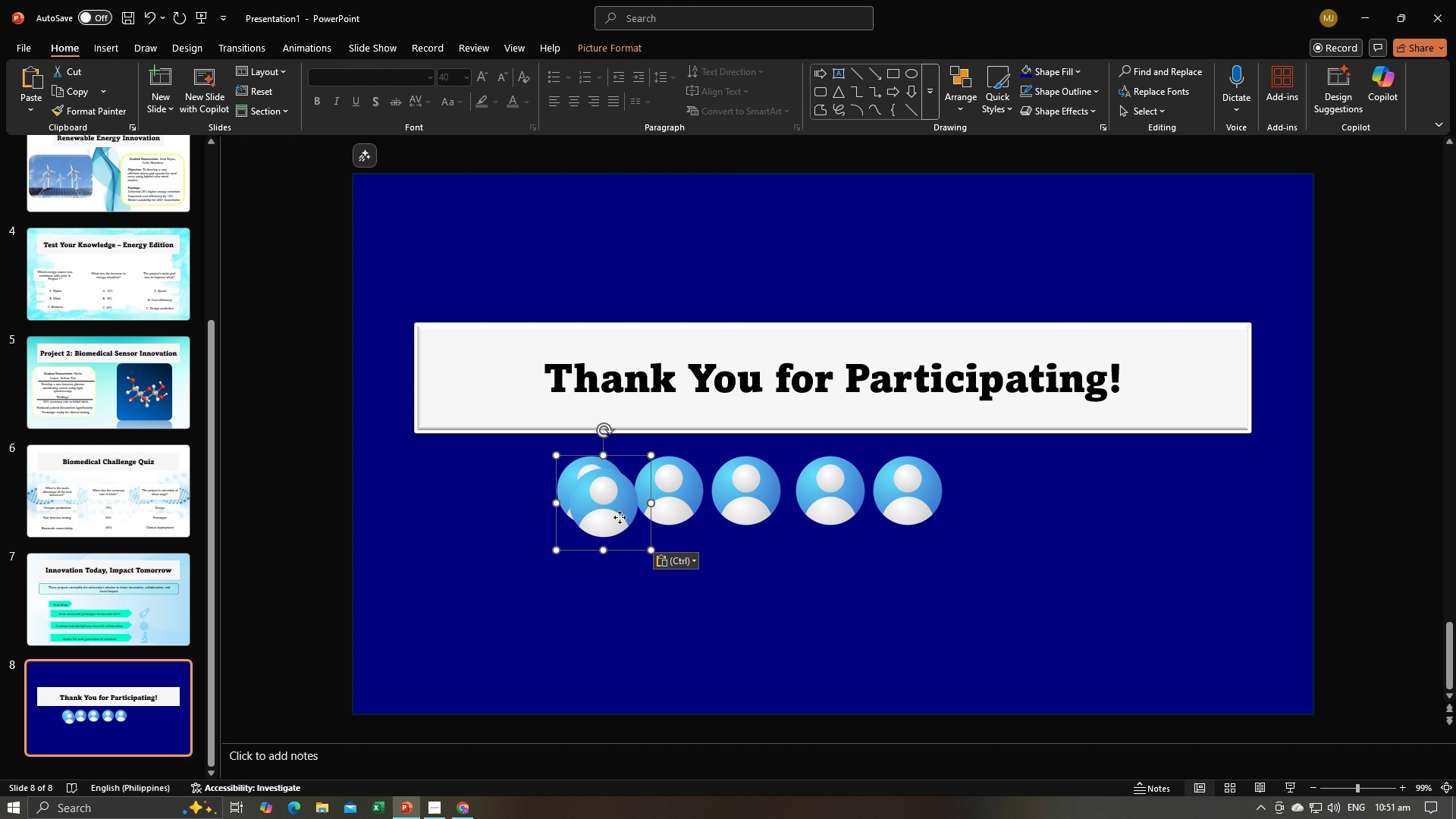 
left_click_drag(start_coordinate=[620, 517], to_coordinate=[1006, 505])
 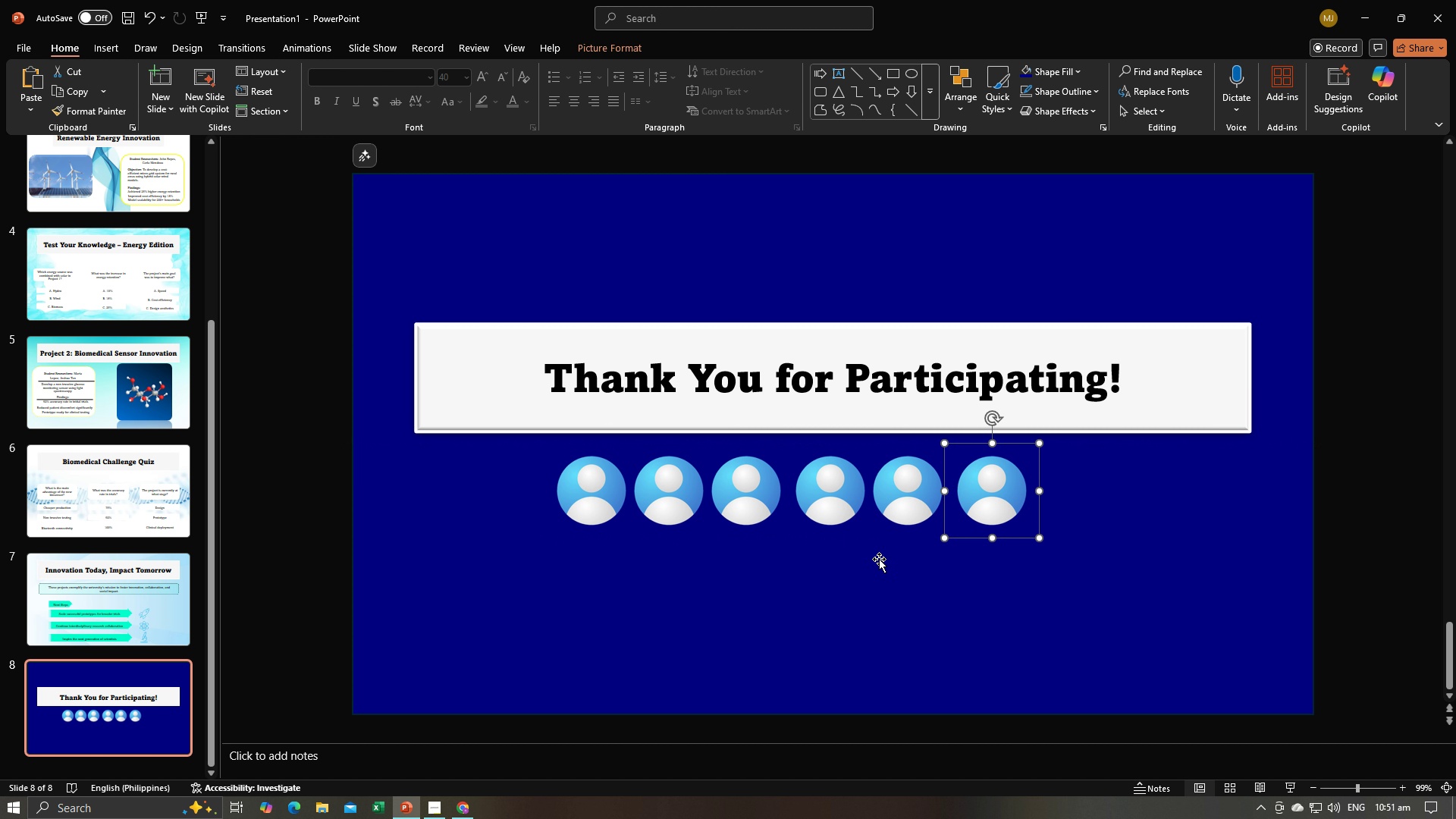 
key(Control+V)
 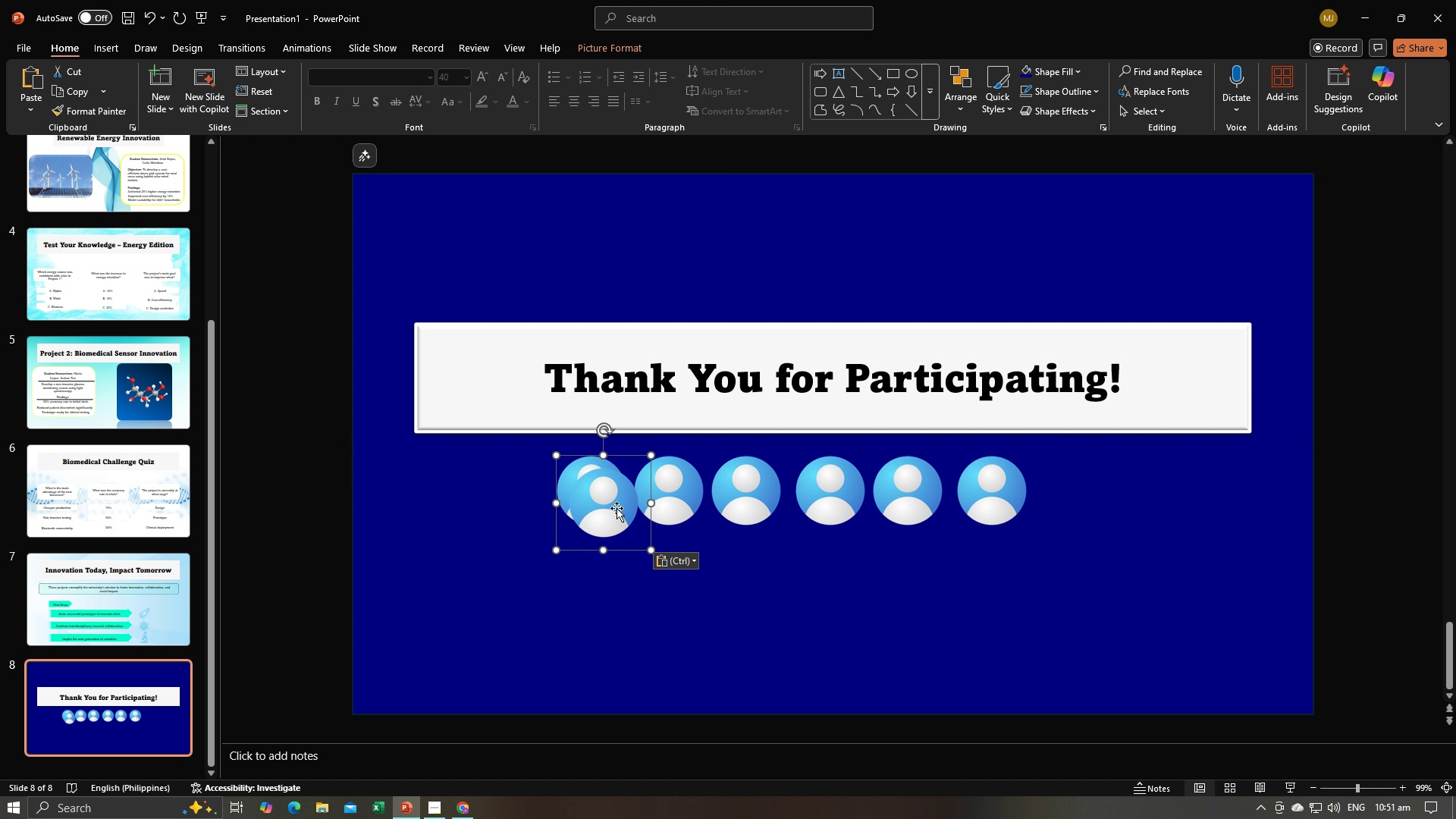 
left_click_drag(start_coordinate=[617, 508], to_coordinate=[1083, 497])
 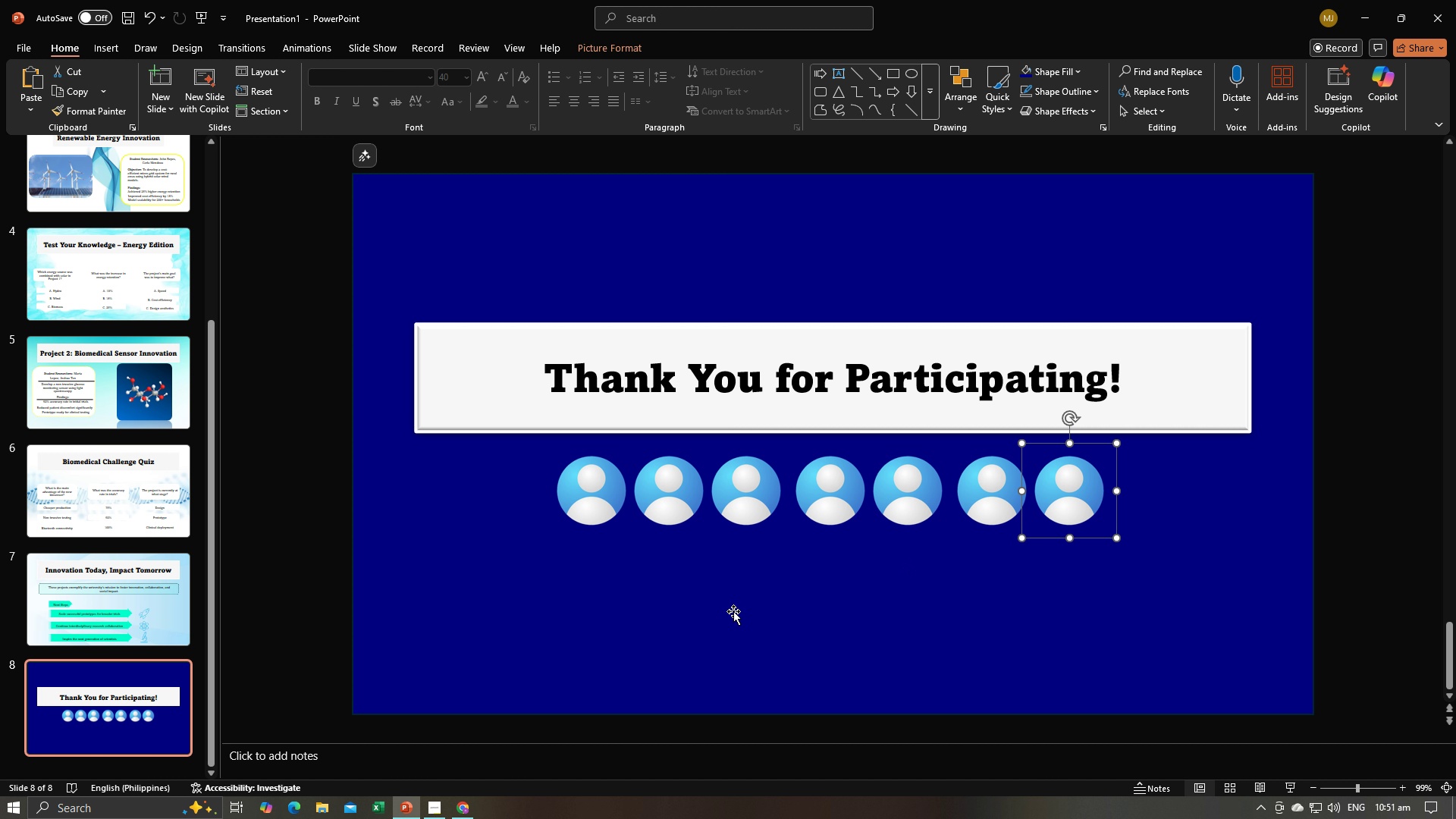 
key(Control+V)
 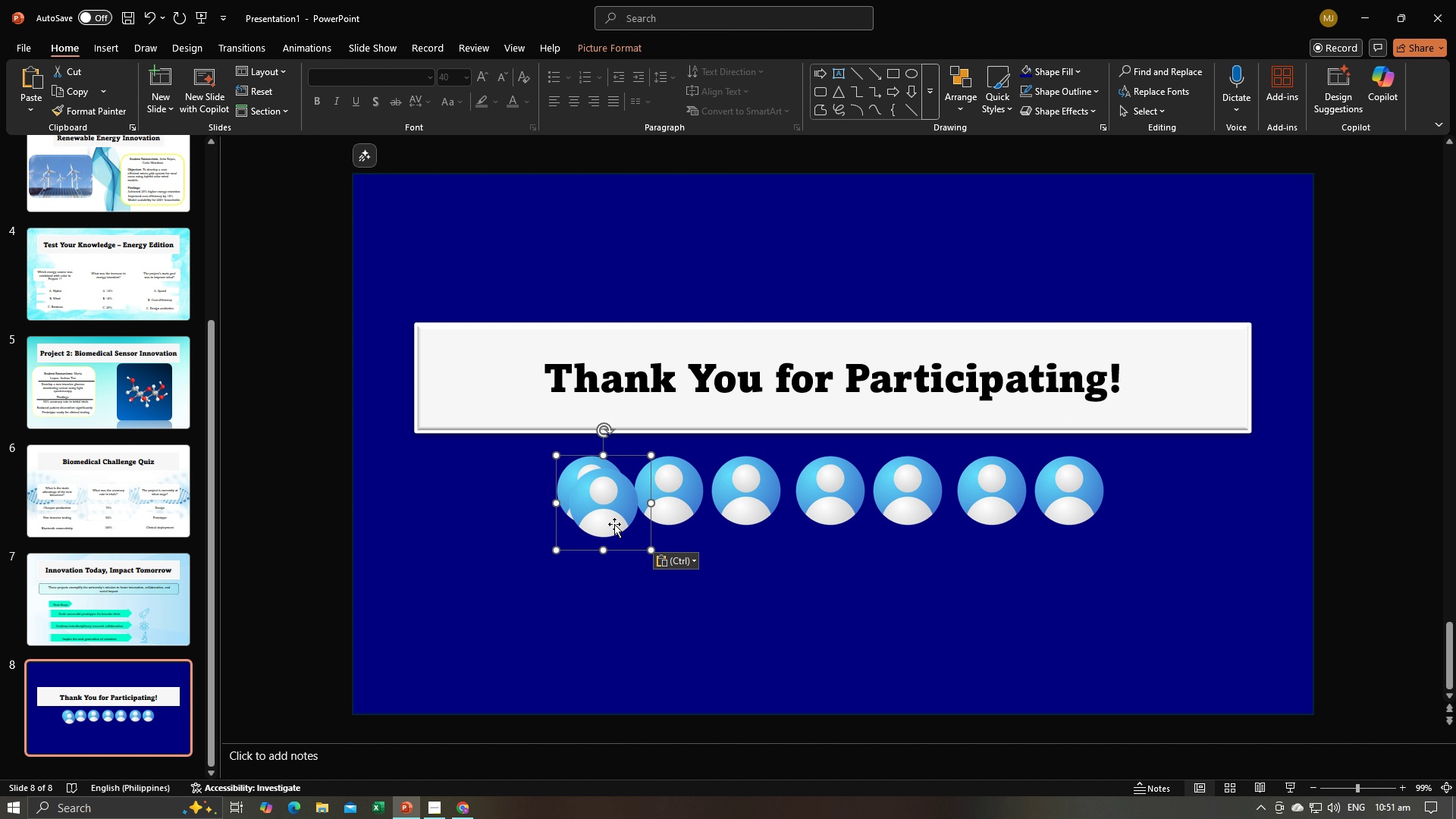 
left_click_drag(start_coordinate=[613, 520], to_coordinate=[1165, 513])
 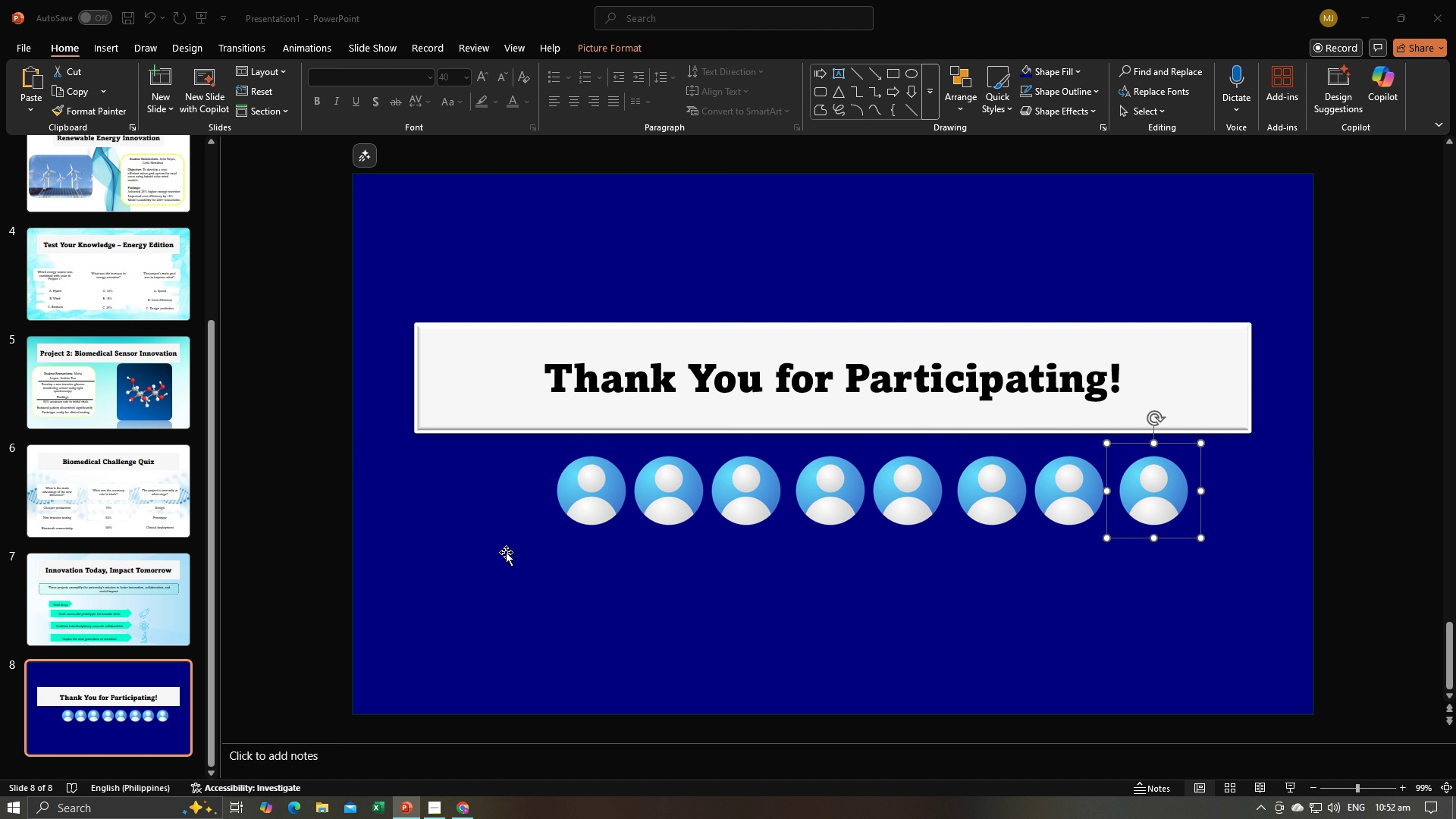 
key(Meta+MetaLeft)
 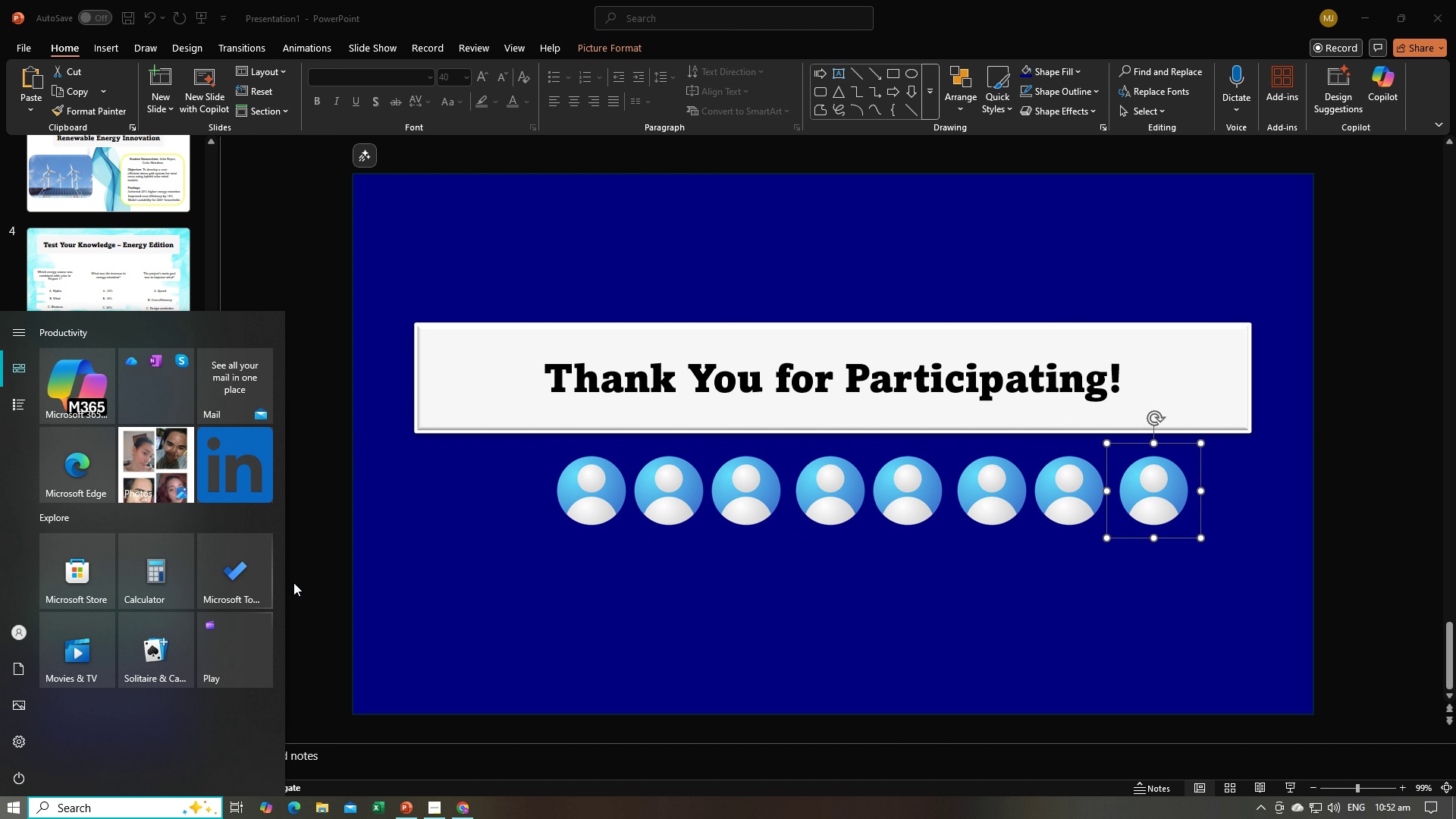 
left_click([322, 580])
 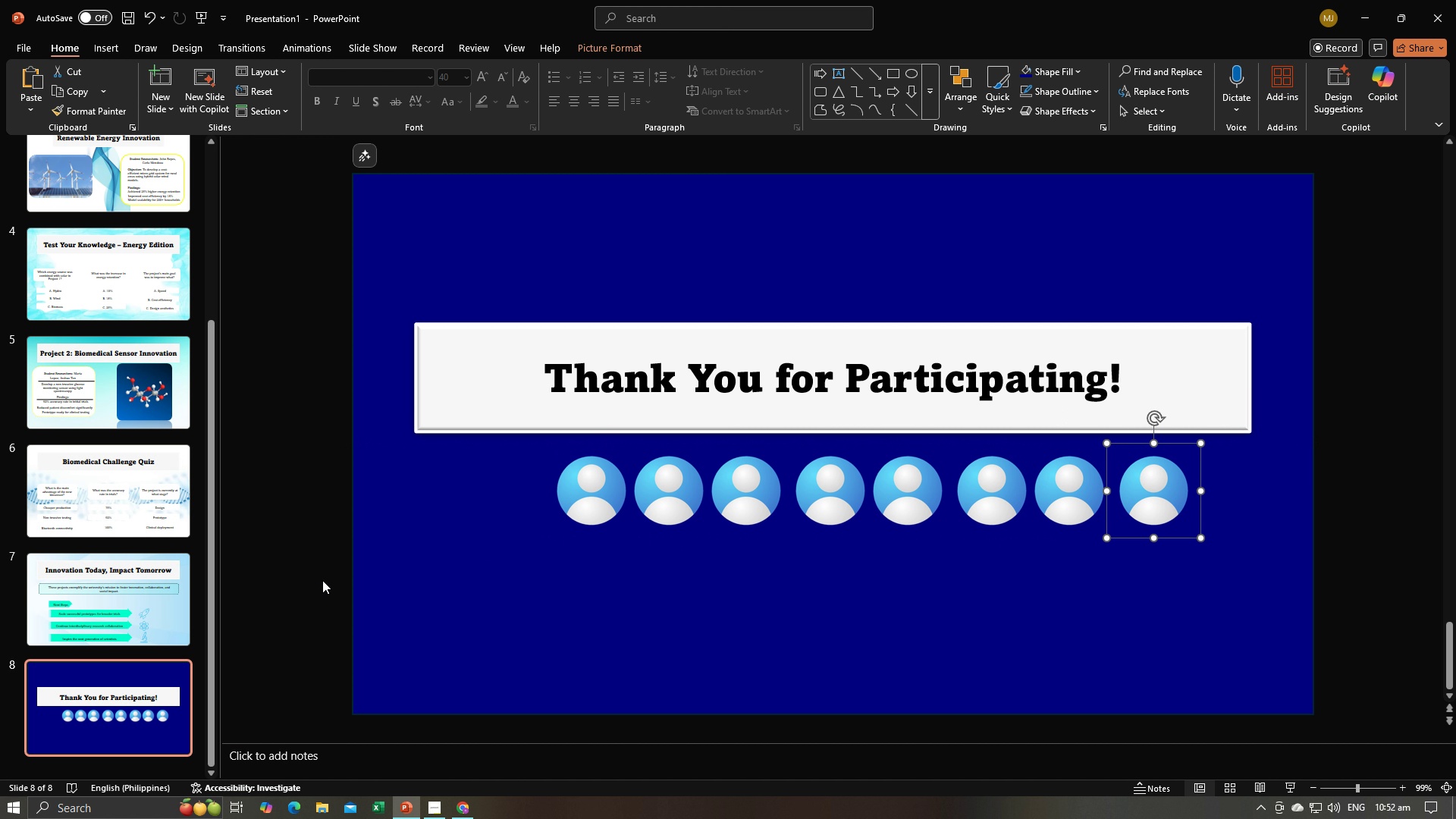 
key(Control+V)
 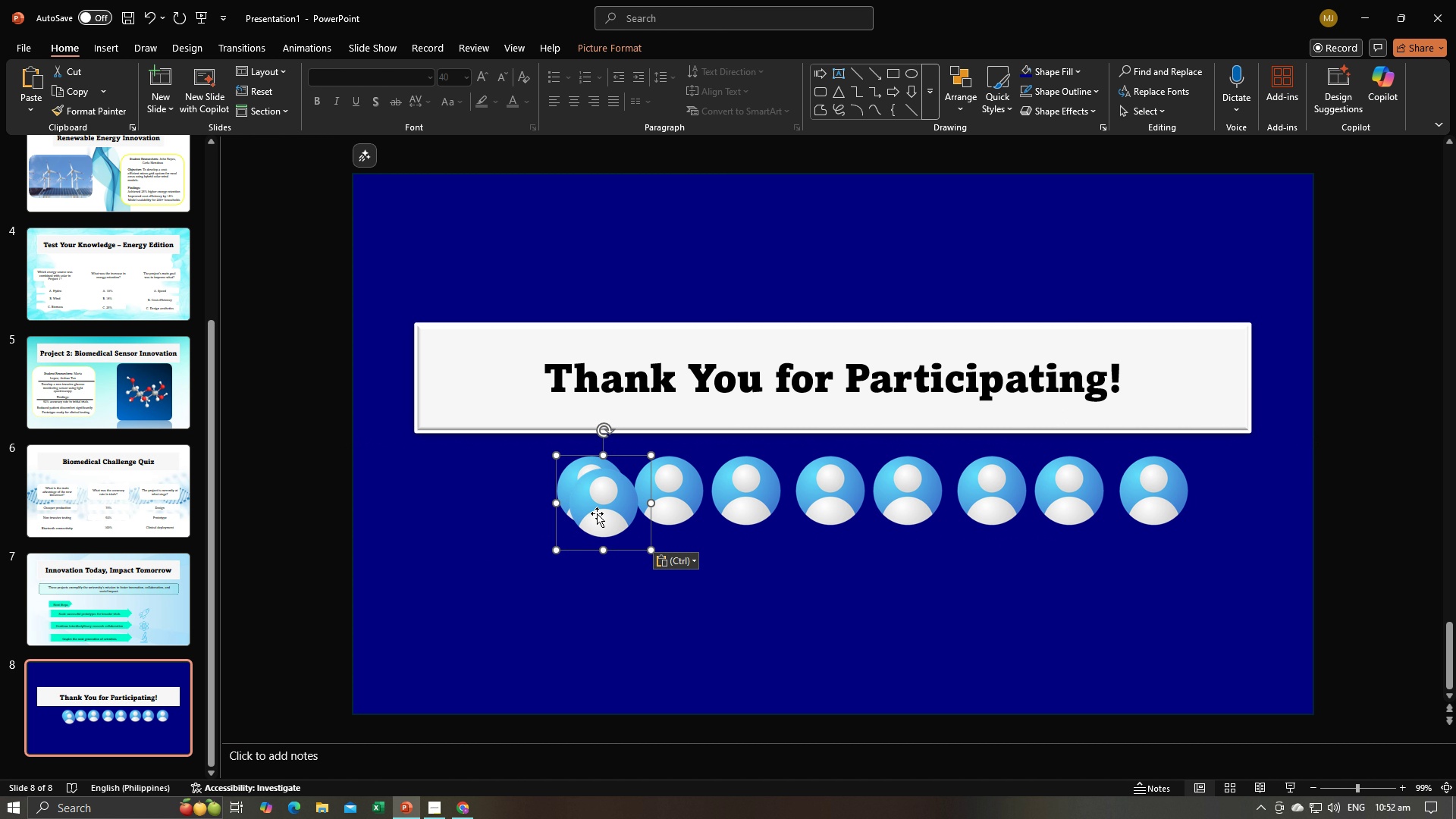 
left_click_drag(start_coordinate=[598, 513], to_coordinate=[508, 501])
 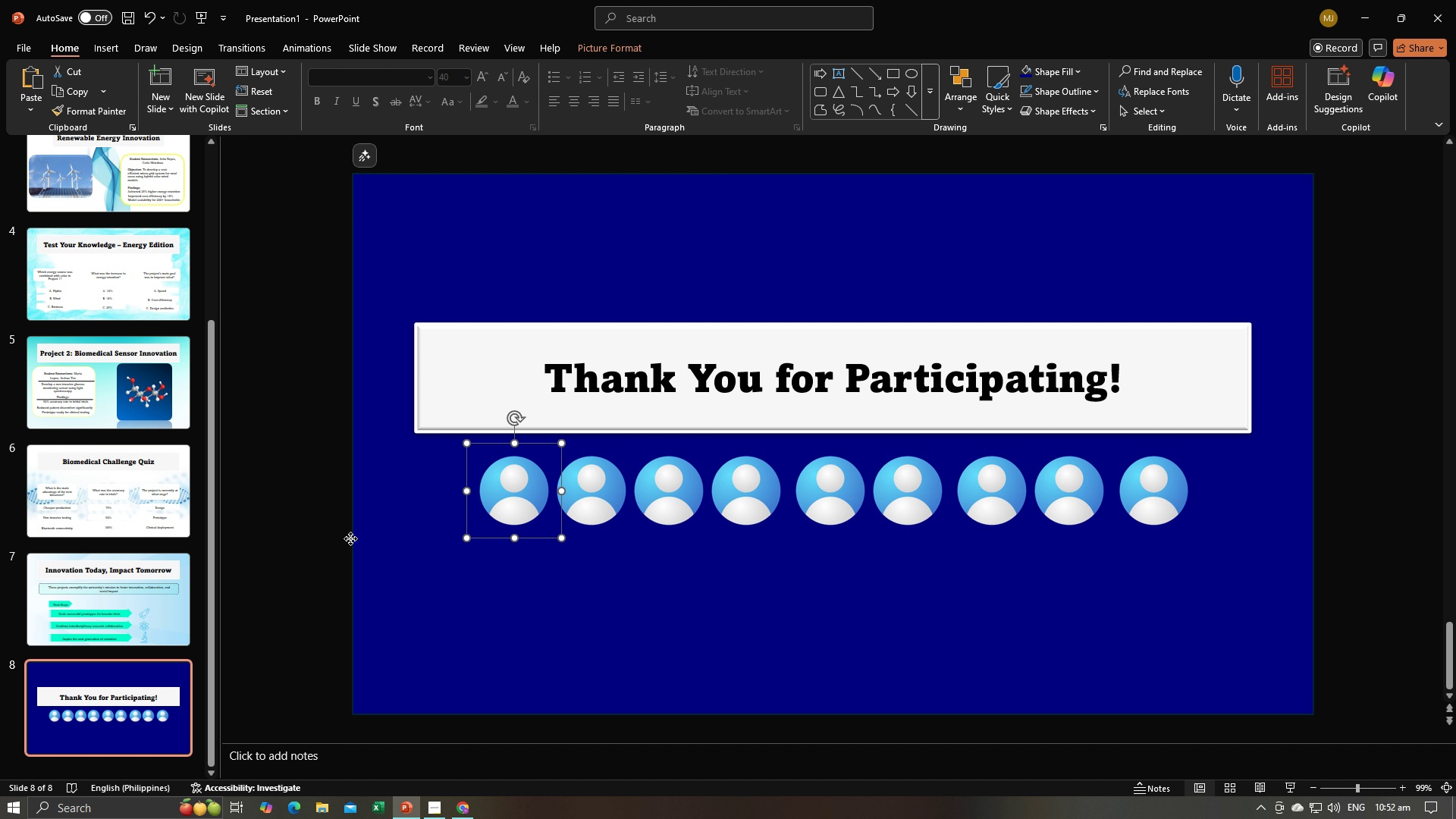 
left_click([350, 538])
 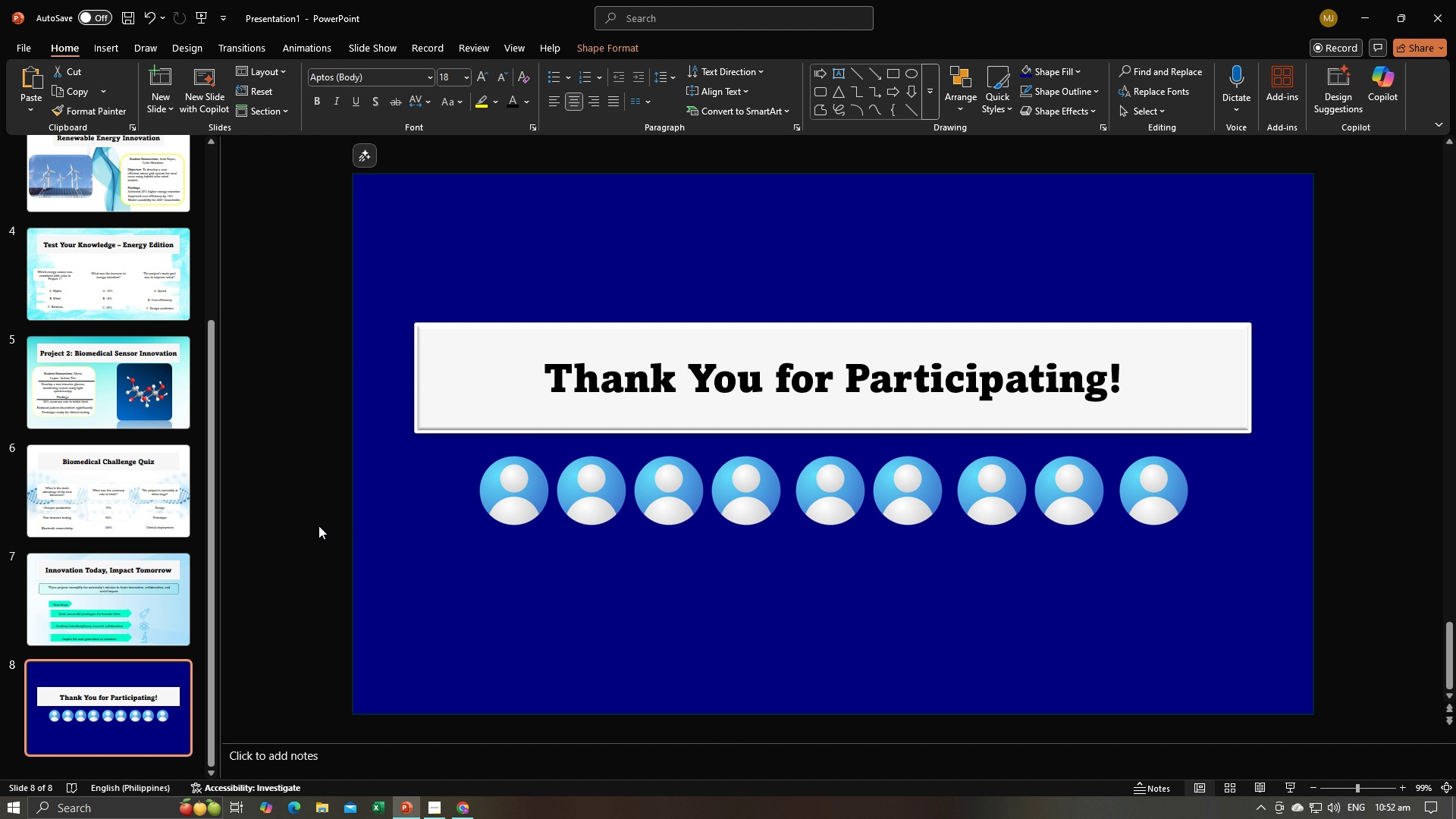 
left_click([318, 526])
 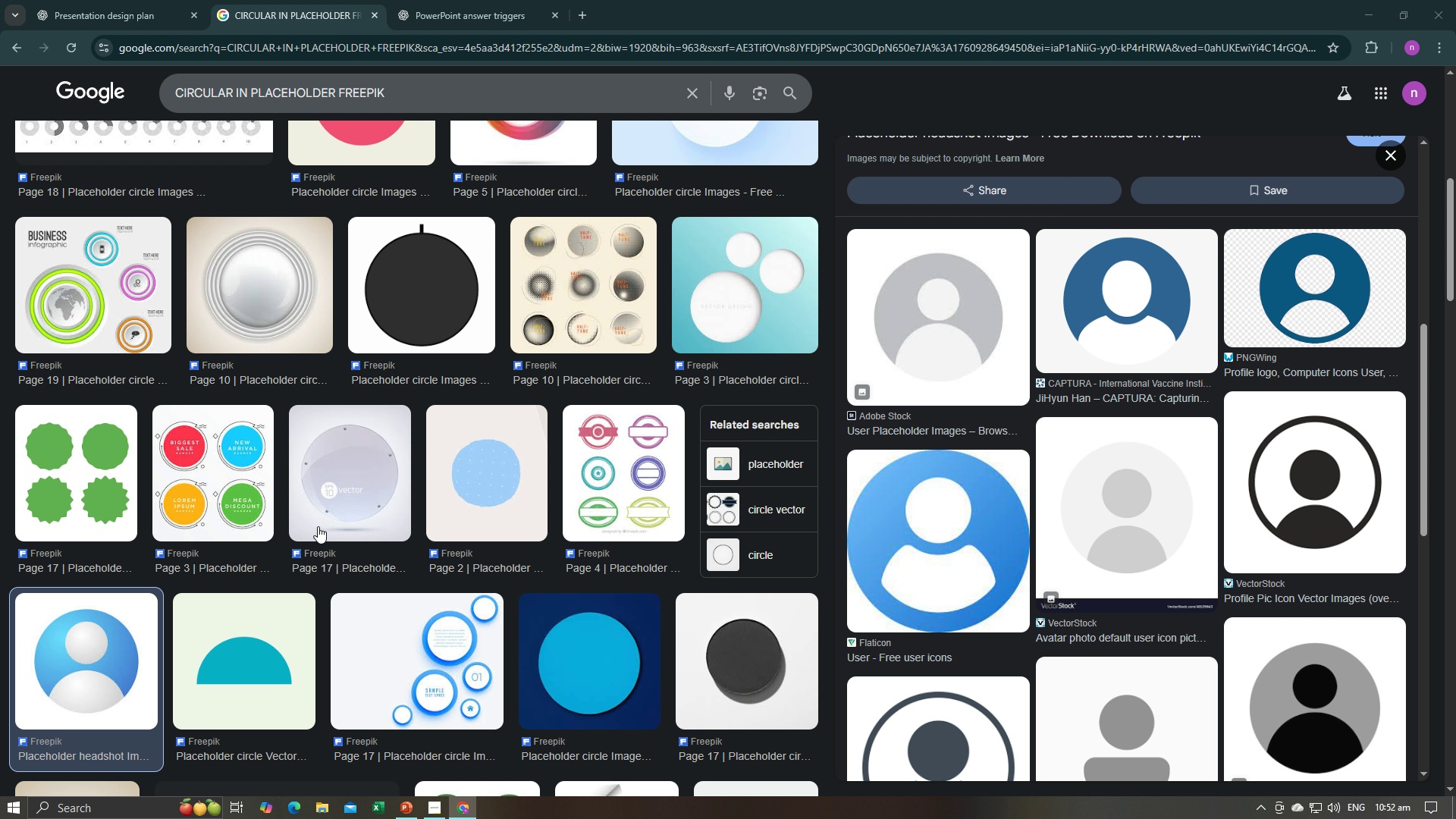 
key(Alt+AltLeft)
 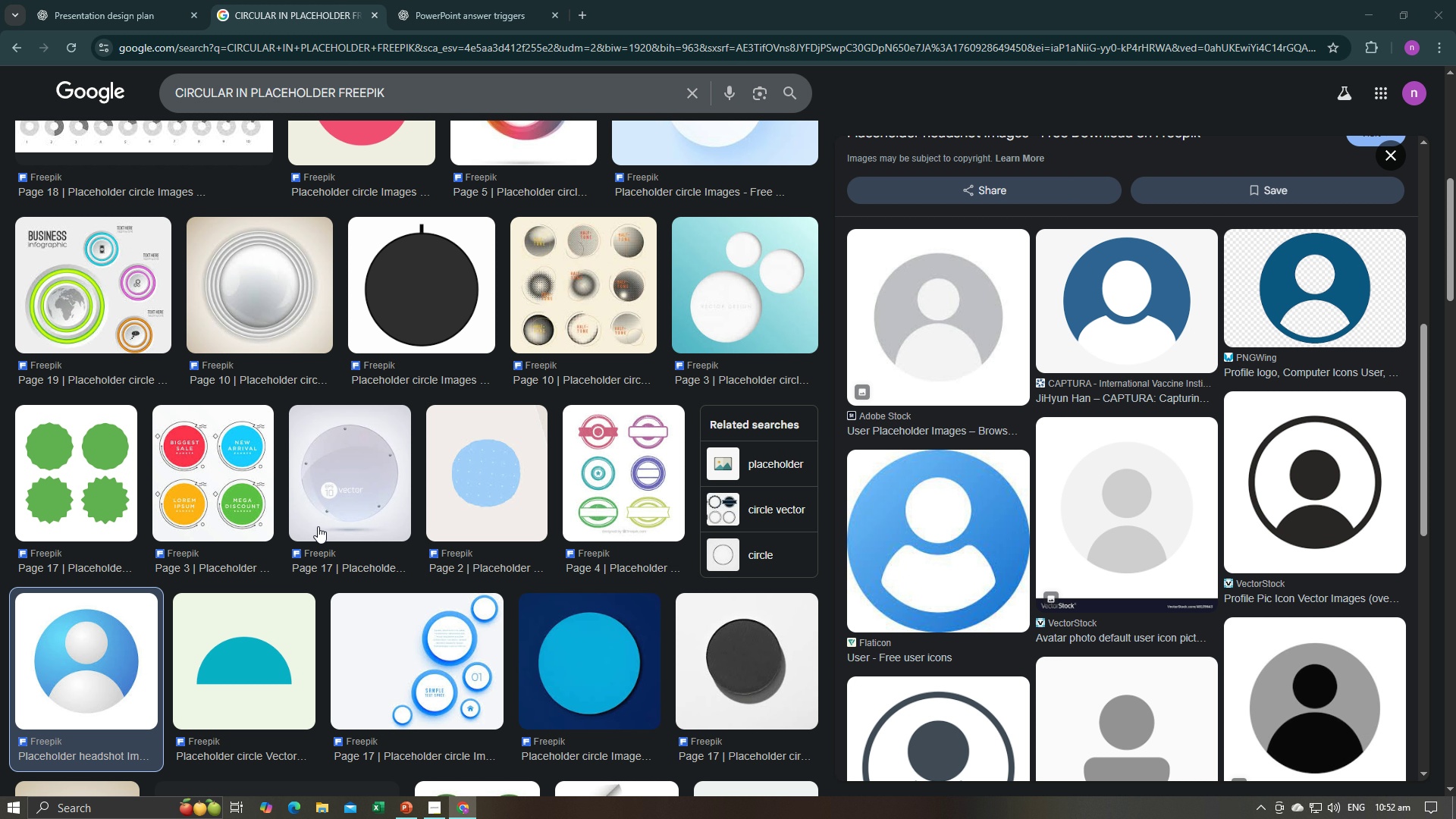 
key(Alt+Tab)
 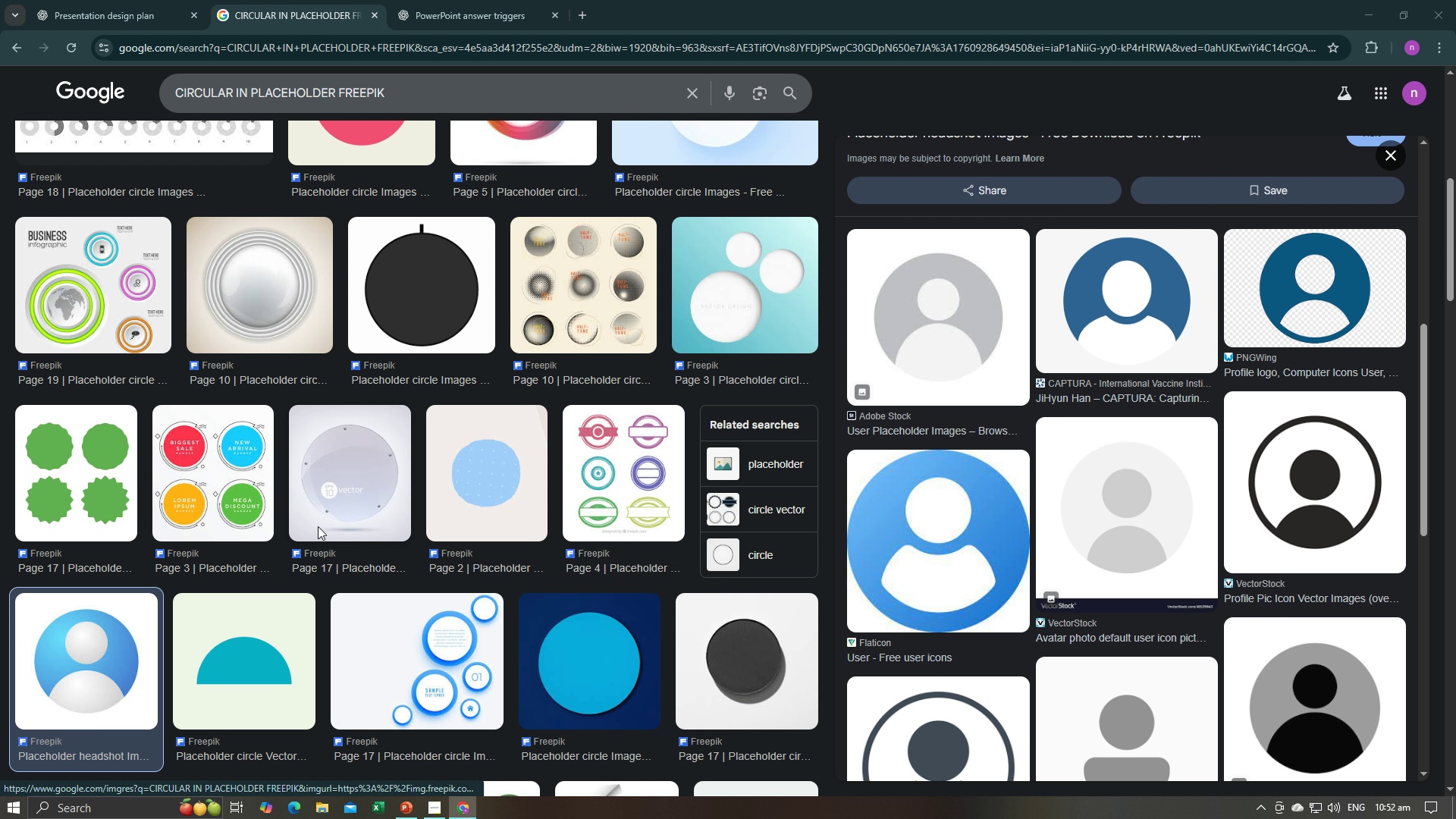 
key(Alt+AltLeft)
 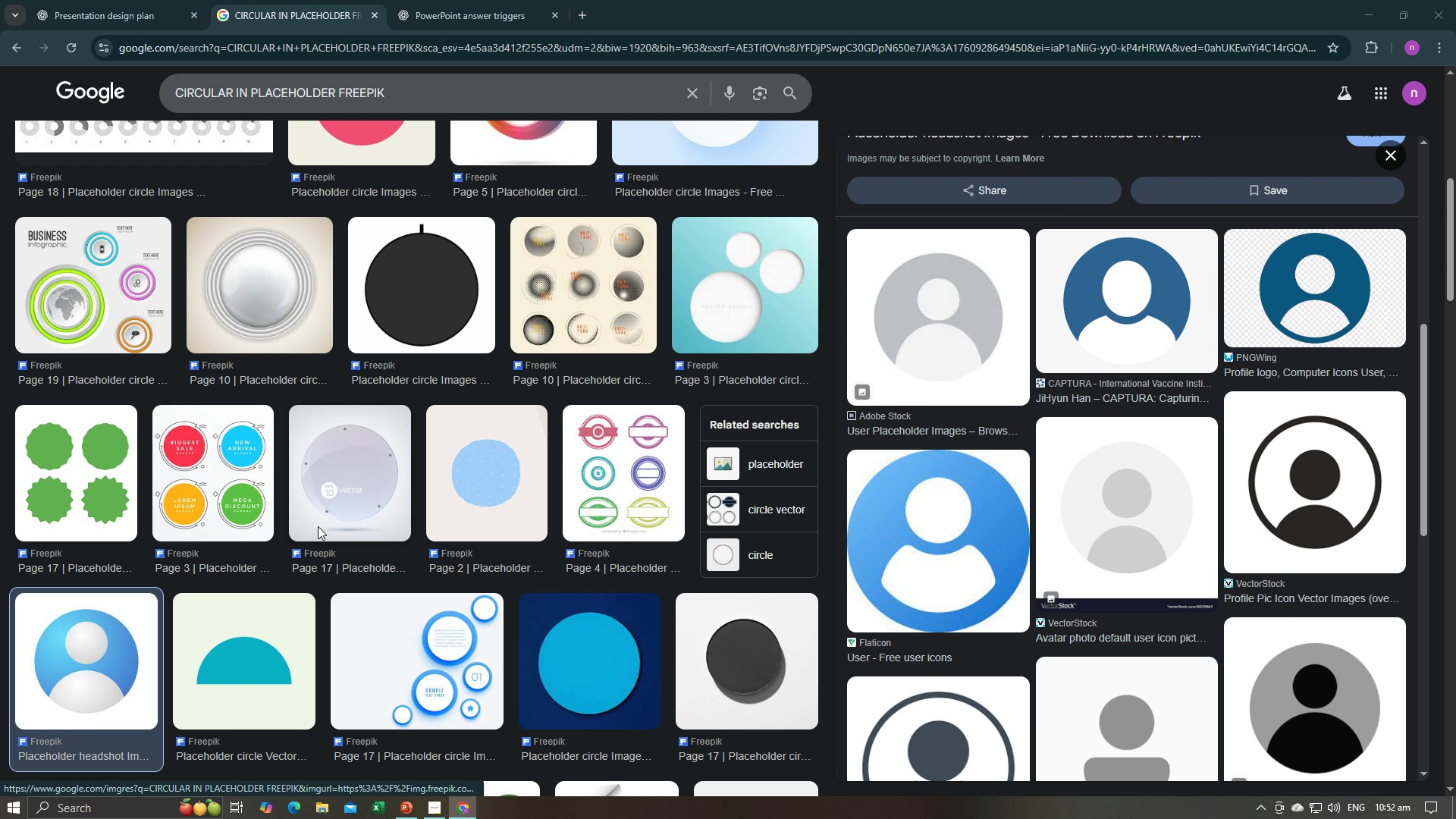 
key(Alt+Tab)
 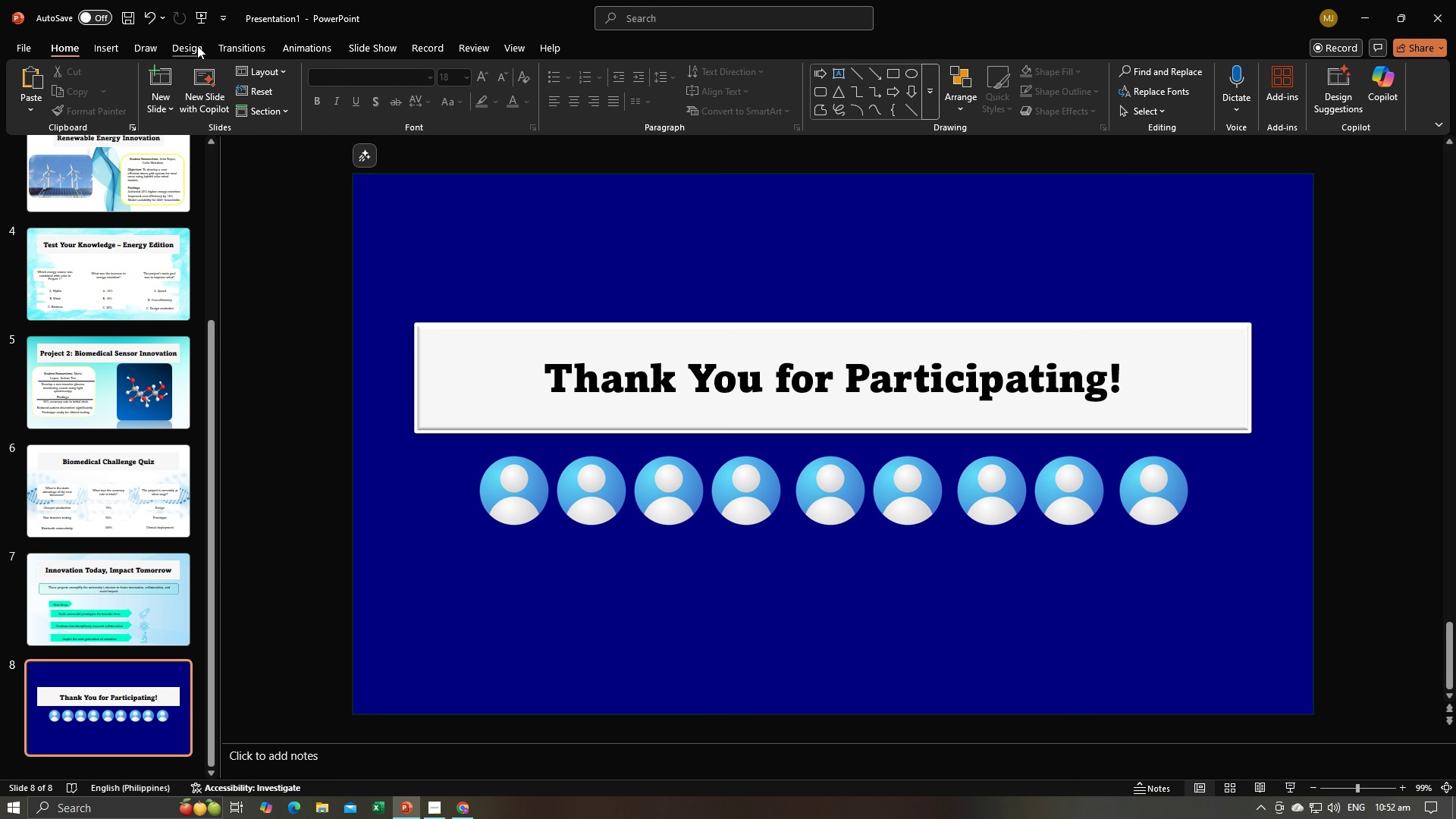 
left_click([106, 47])
 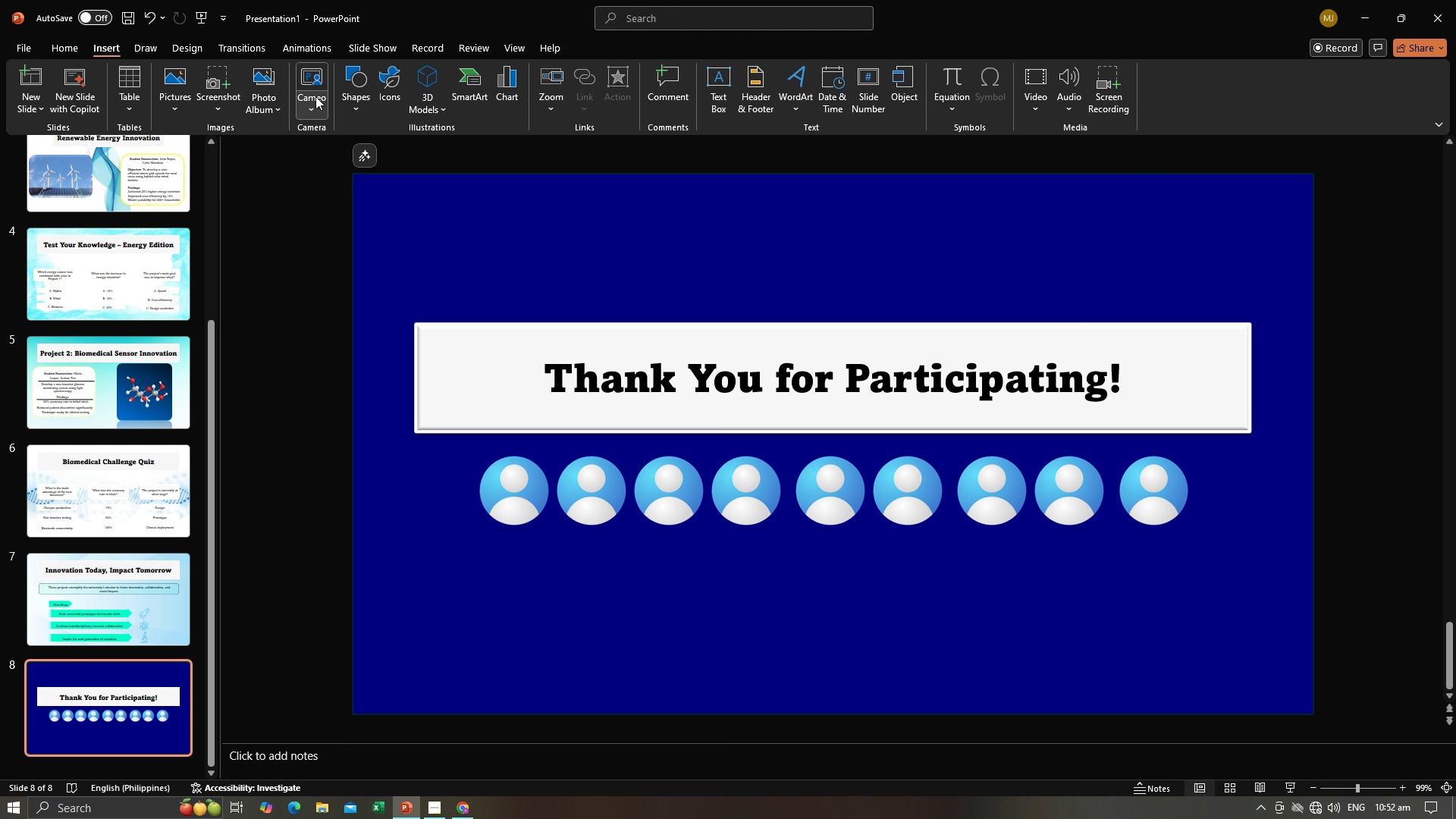 
left_click([355, 78])
 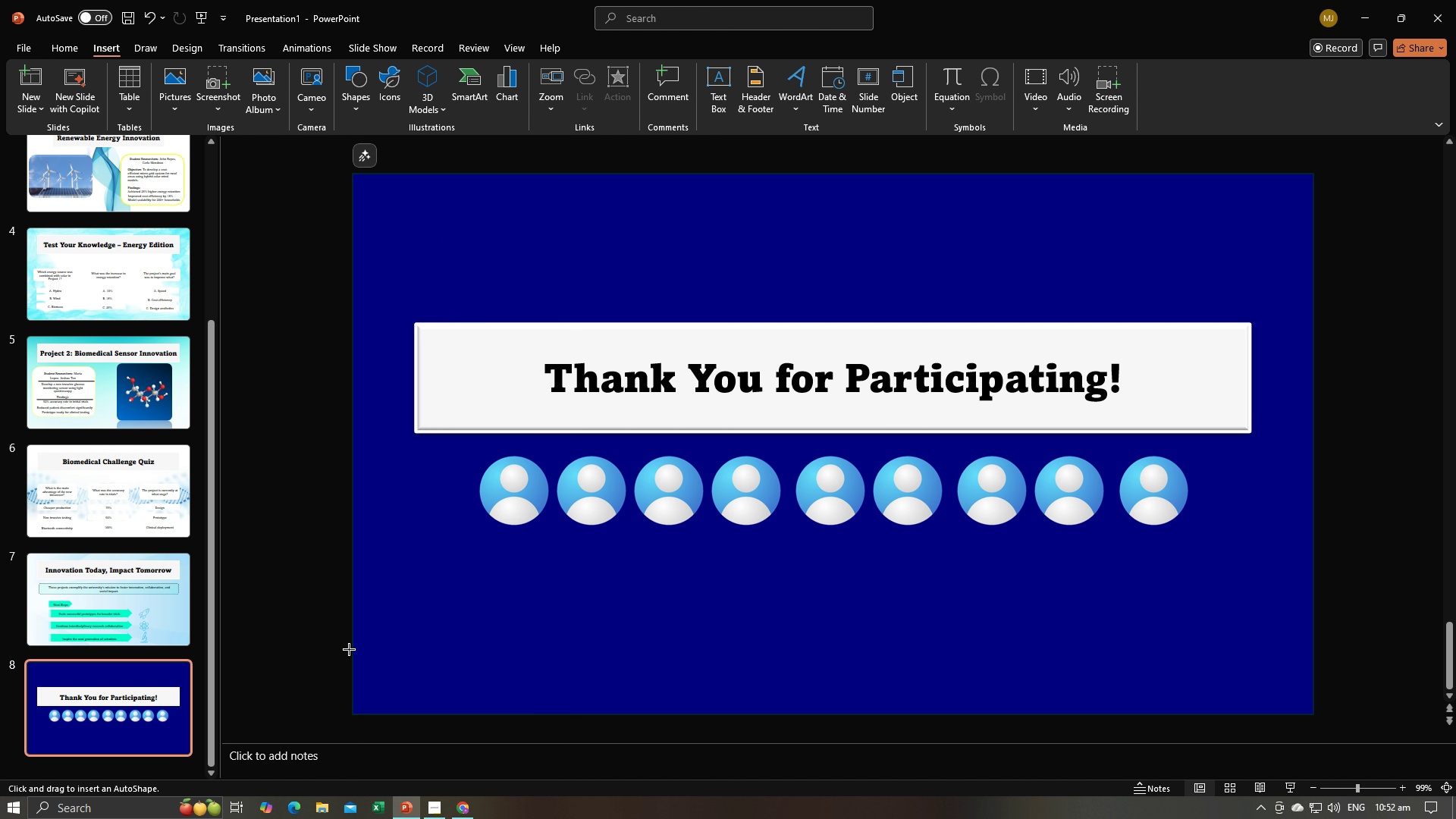 
left_click_drag(start_coordinate=[353, 649], to_coordinate=[1312, 711])
 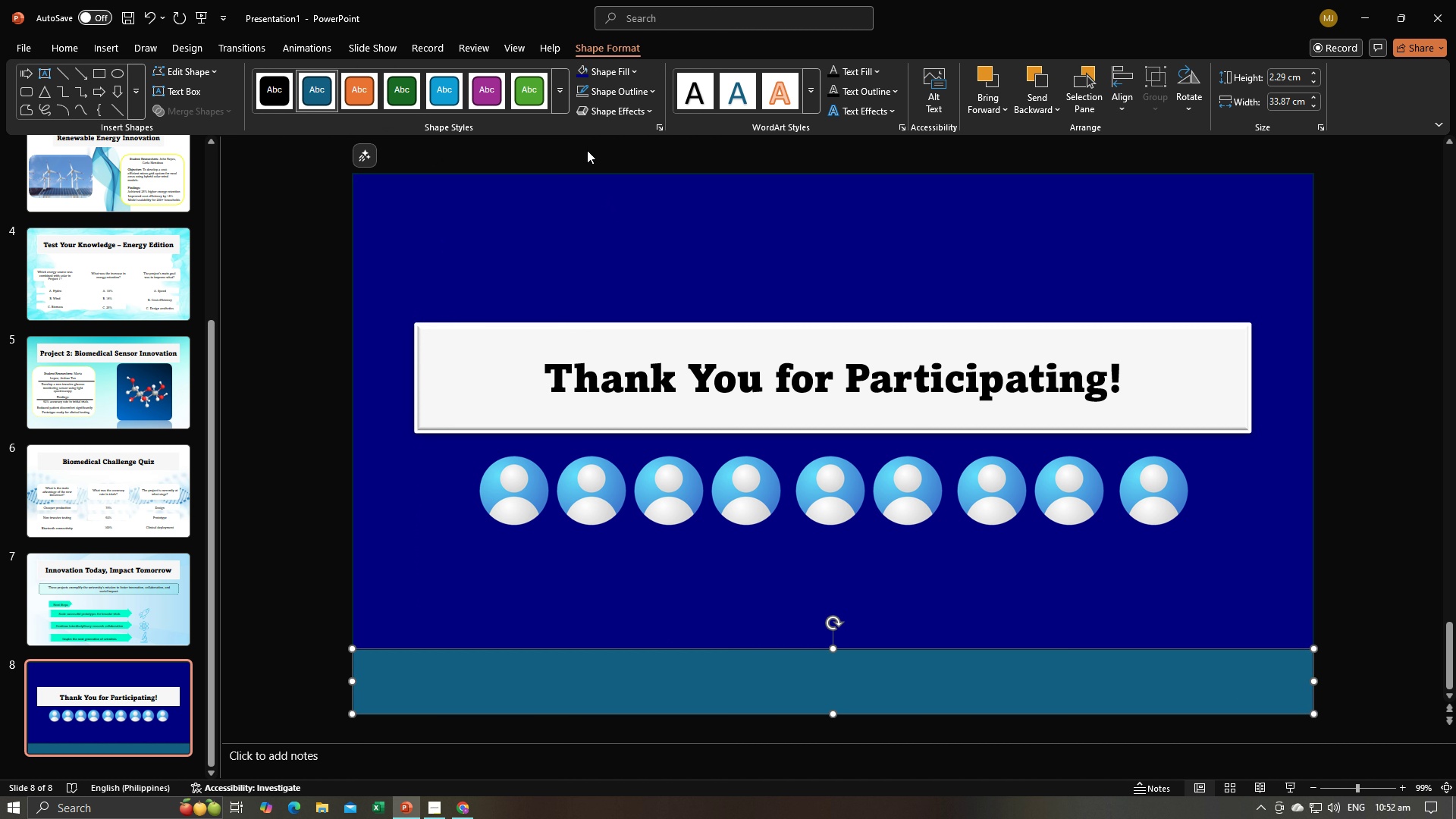 
left_click([605, 63])
 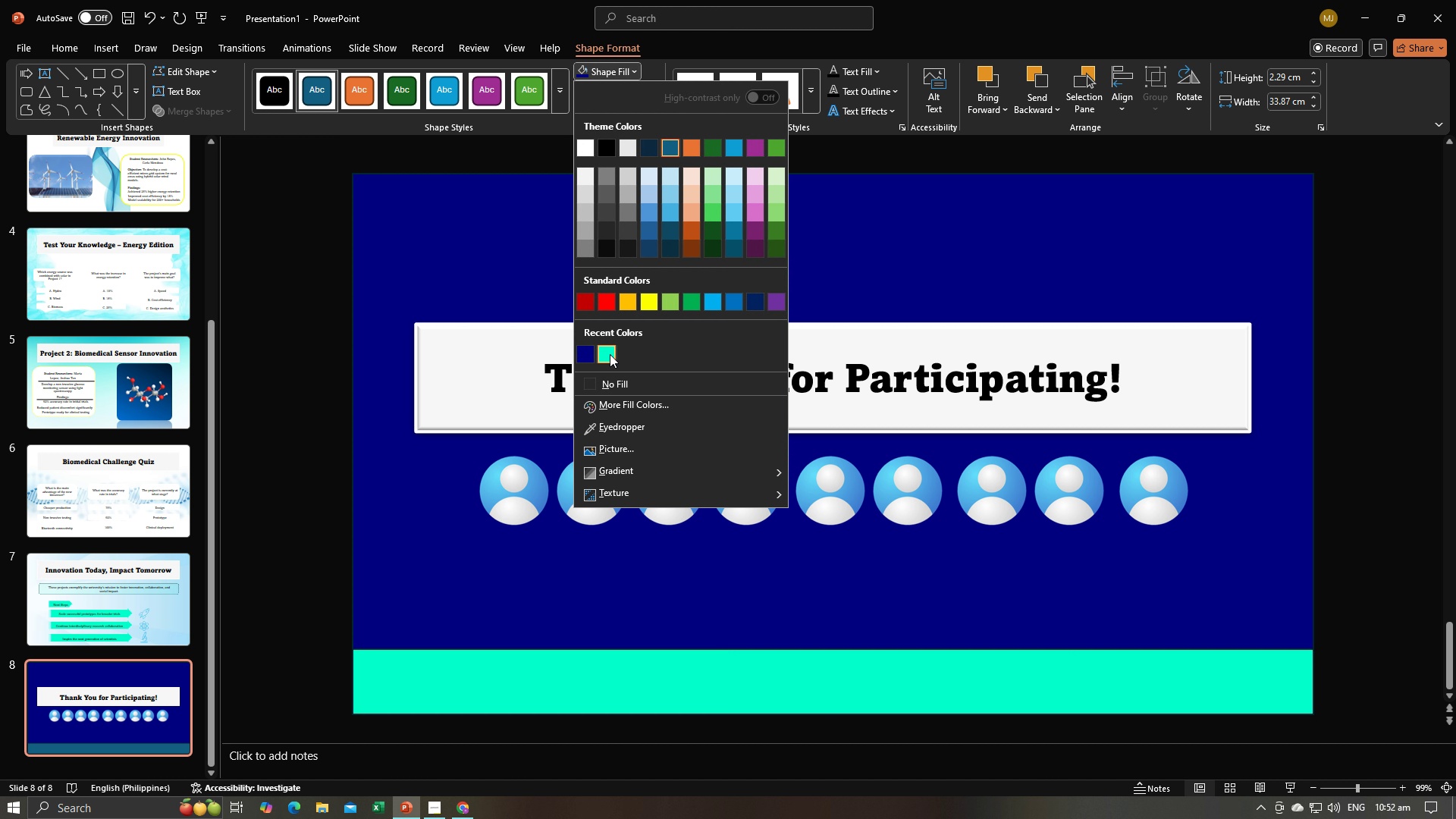 
left_click([610, 354])
 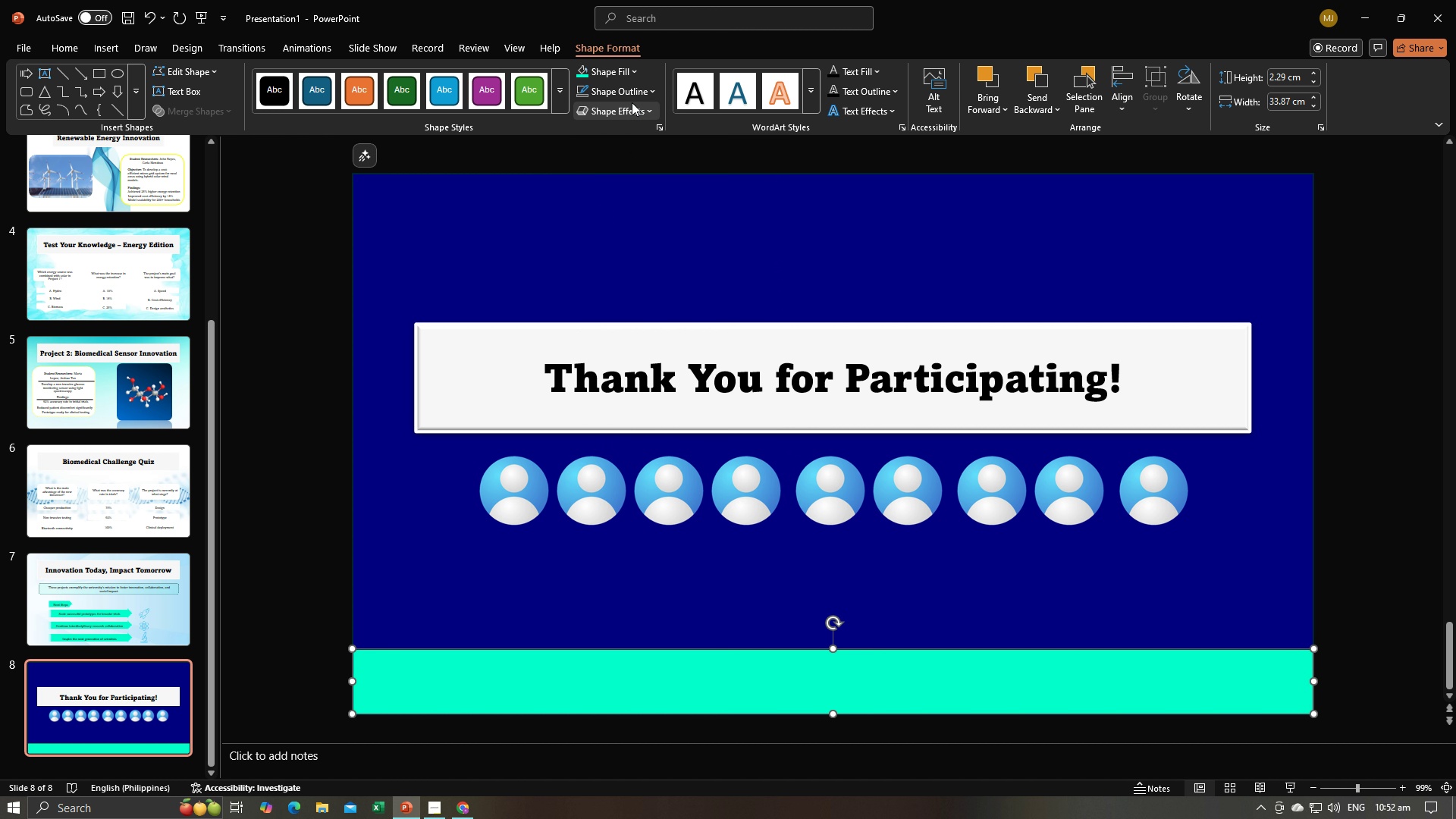 
left_click([635, 96])
 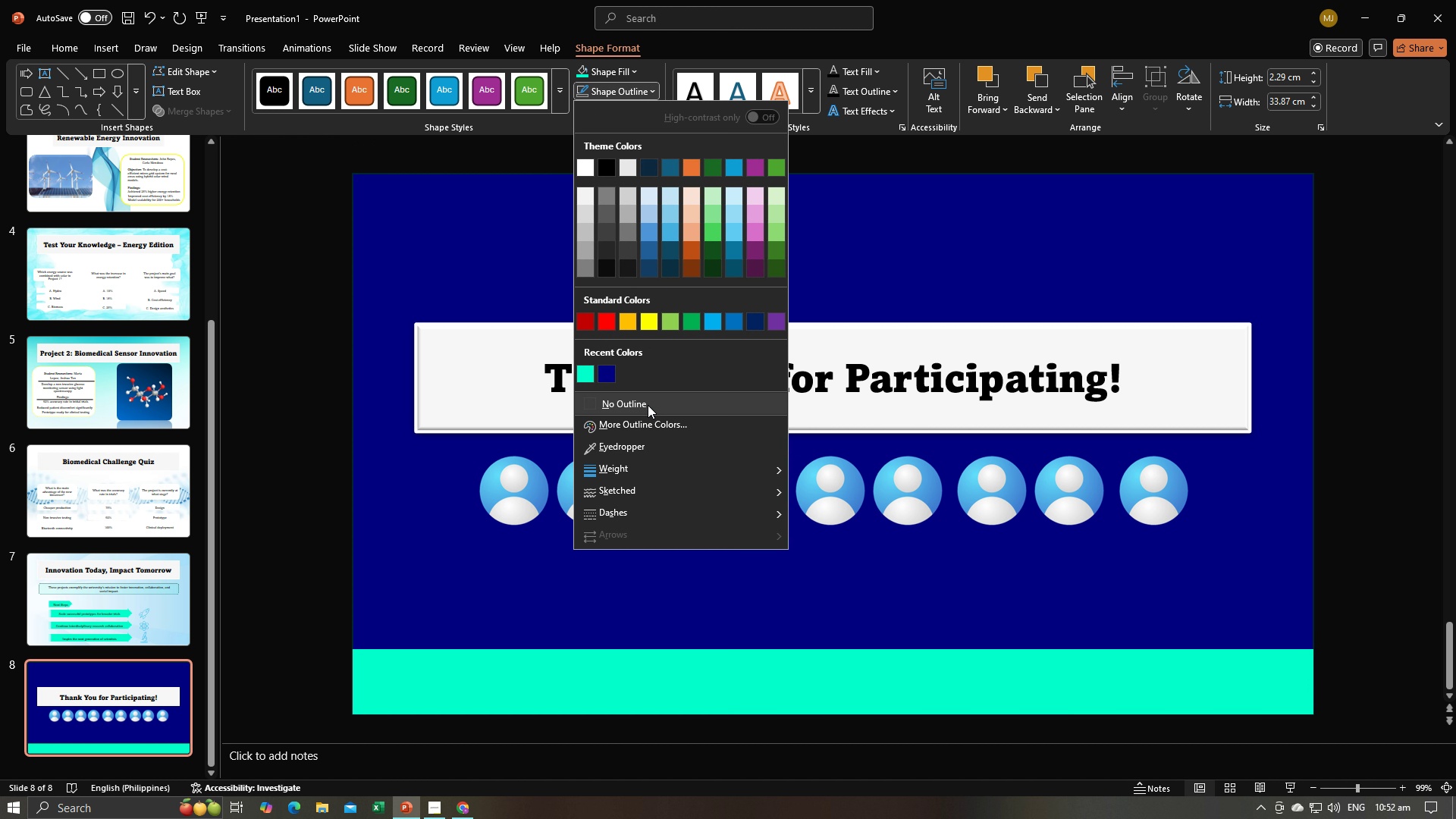 
left_click([648, 405])
 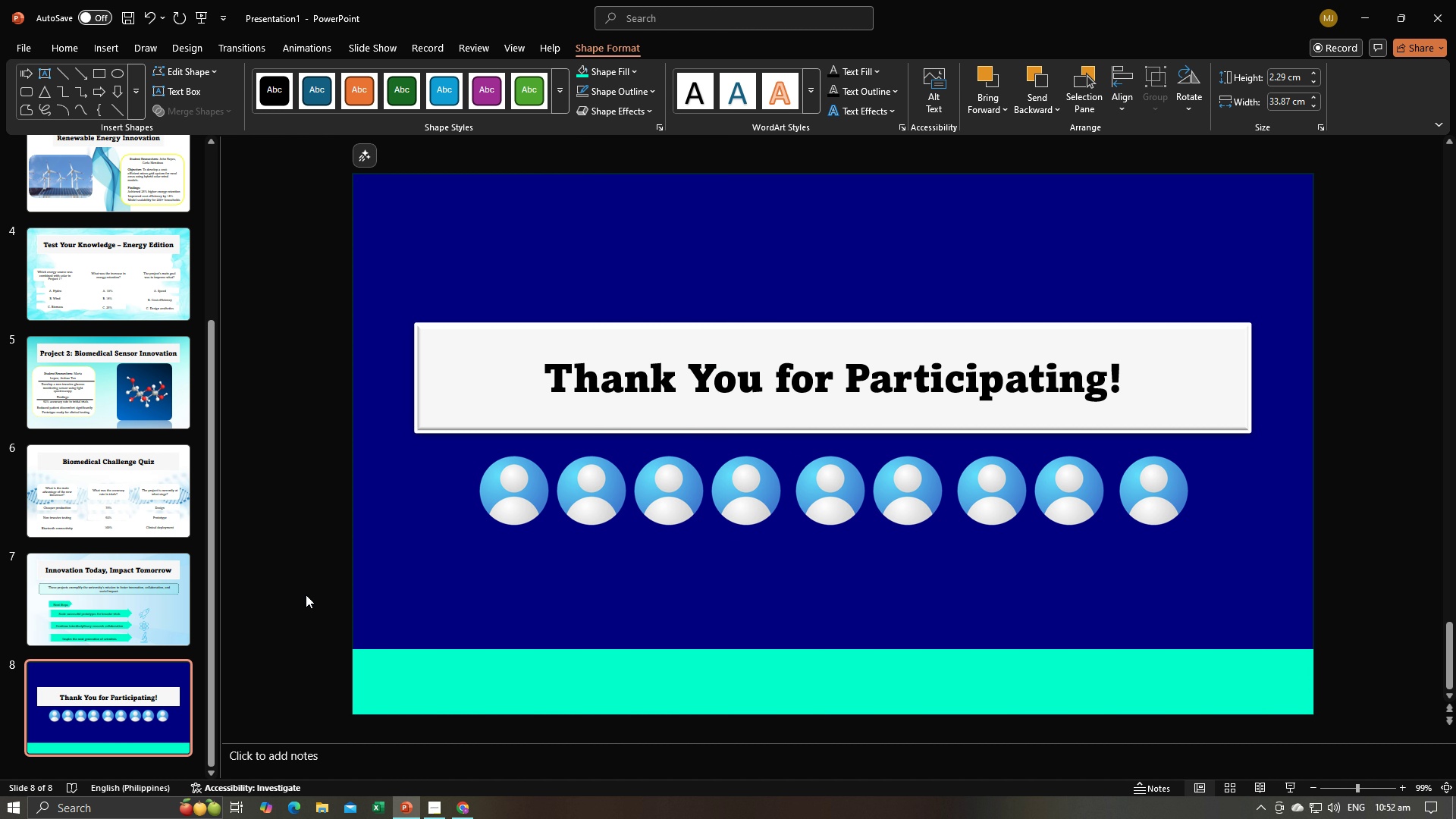 
left_click([306, 595])
 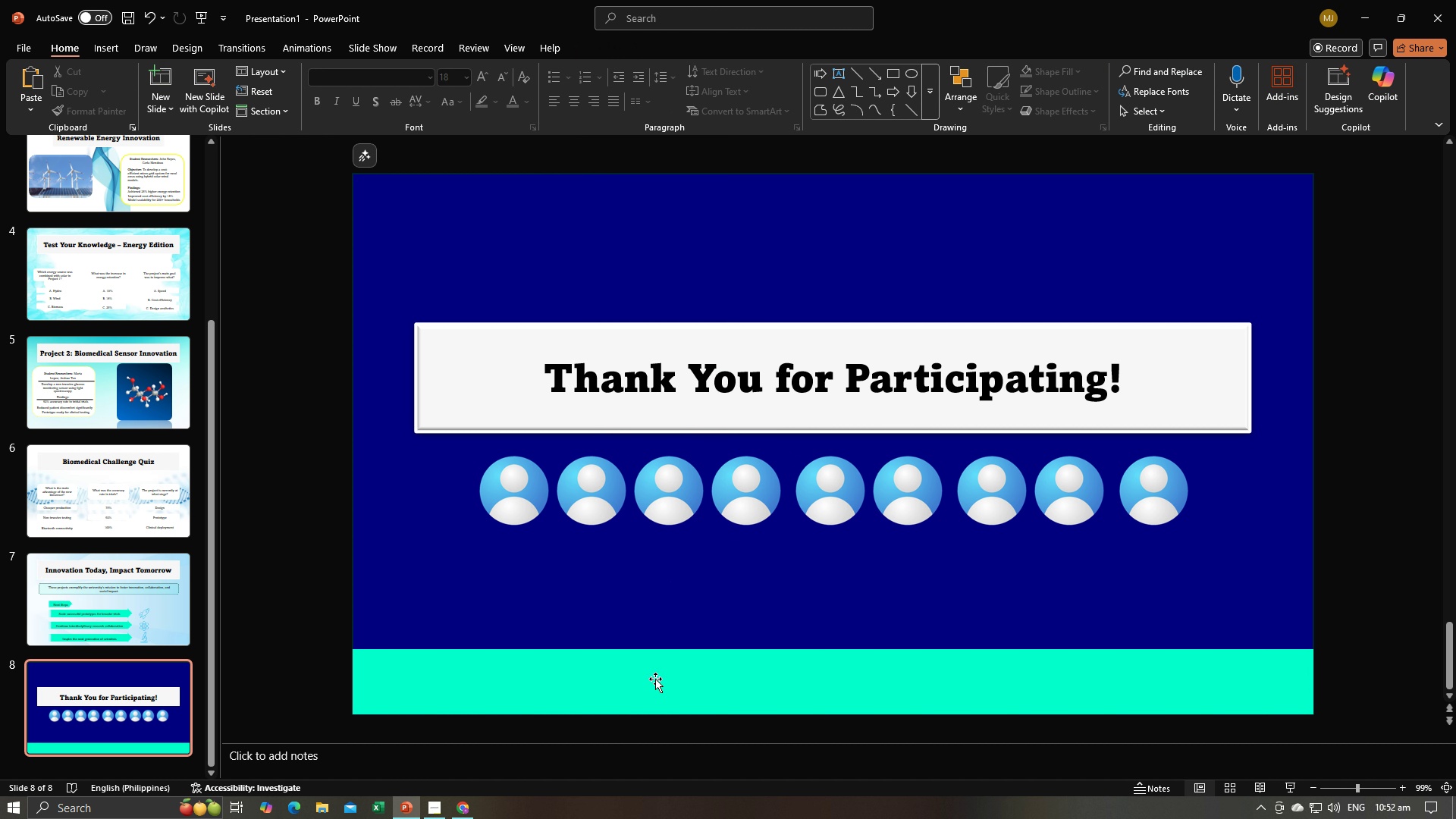 
left_click([655, 679])
 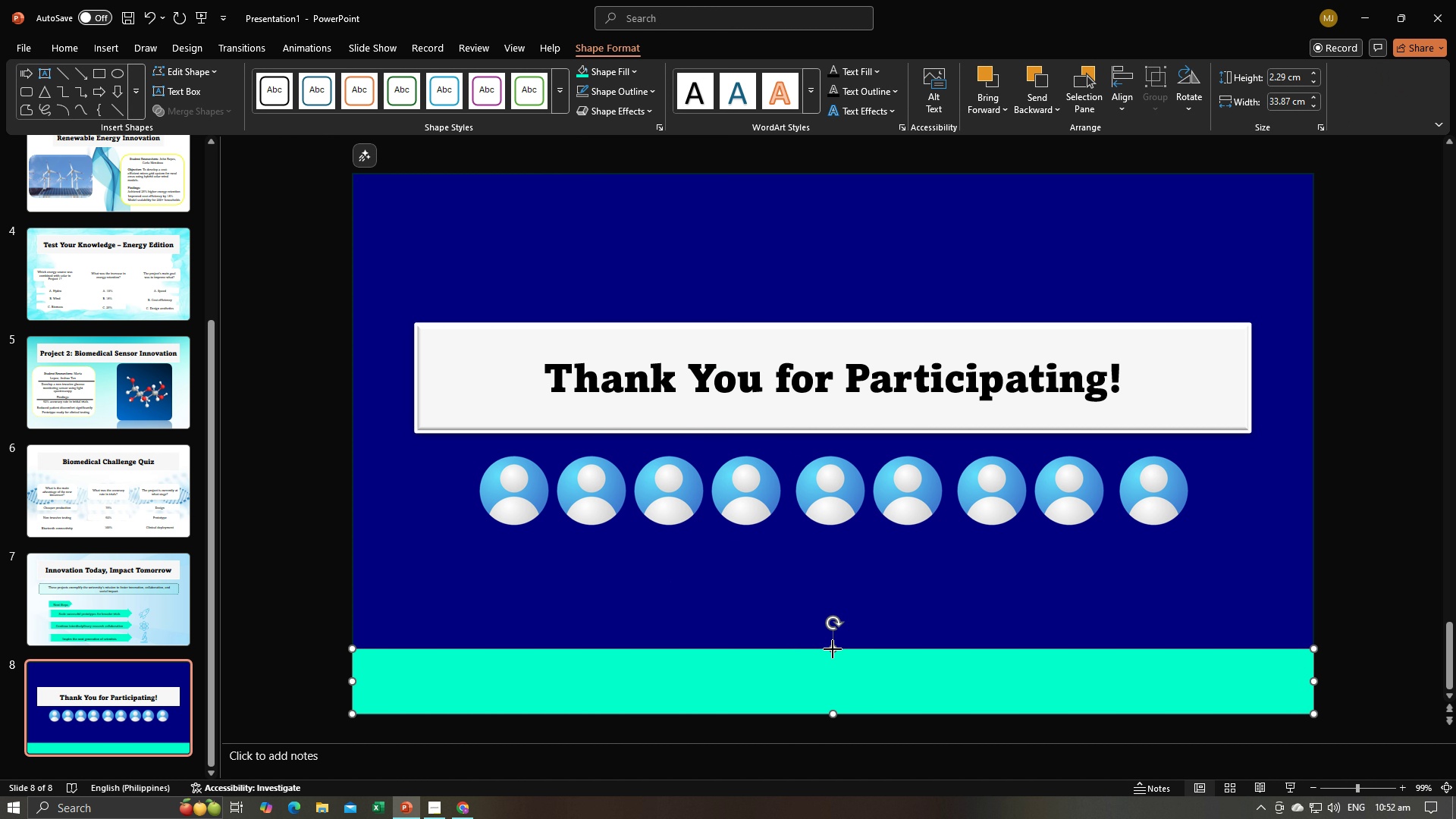 
left_click_drag(start_coordinate=[833, 649], to_coordinate=[832, 634])
 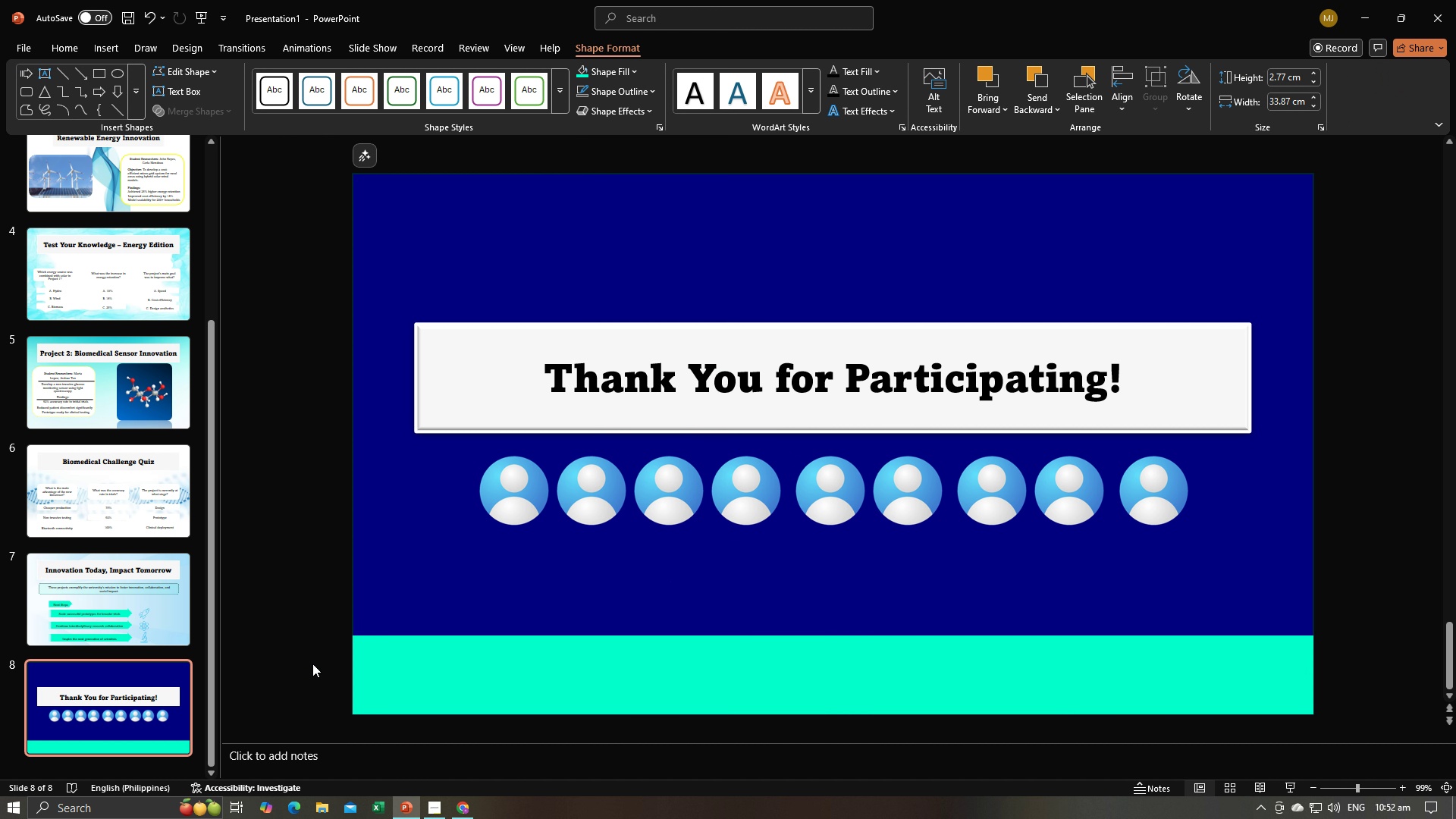 
left_click([312, 664])
 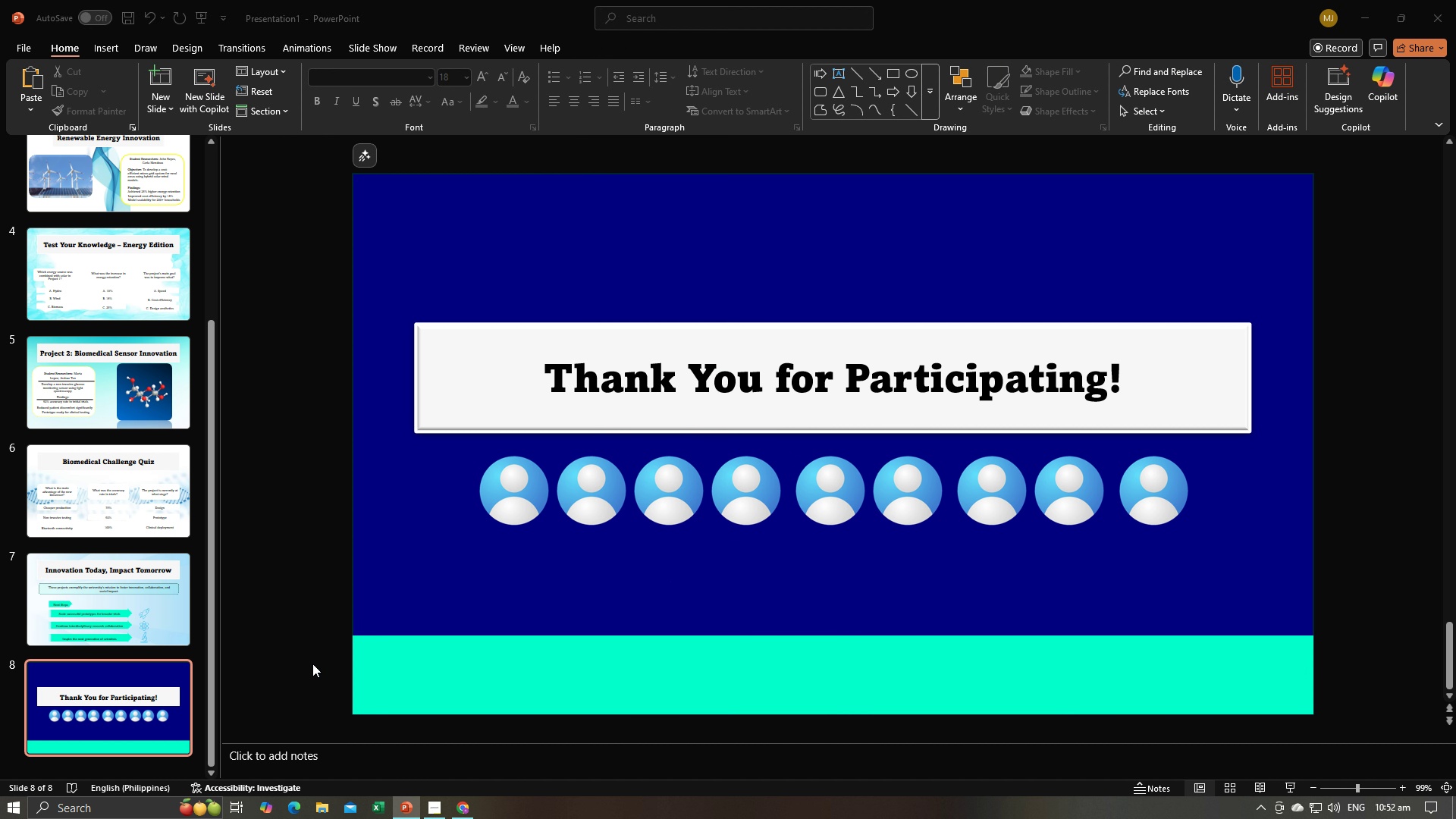 
key(Alt+AltLeft)
 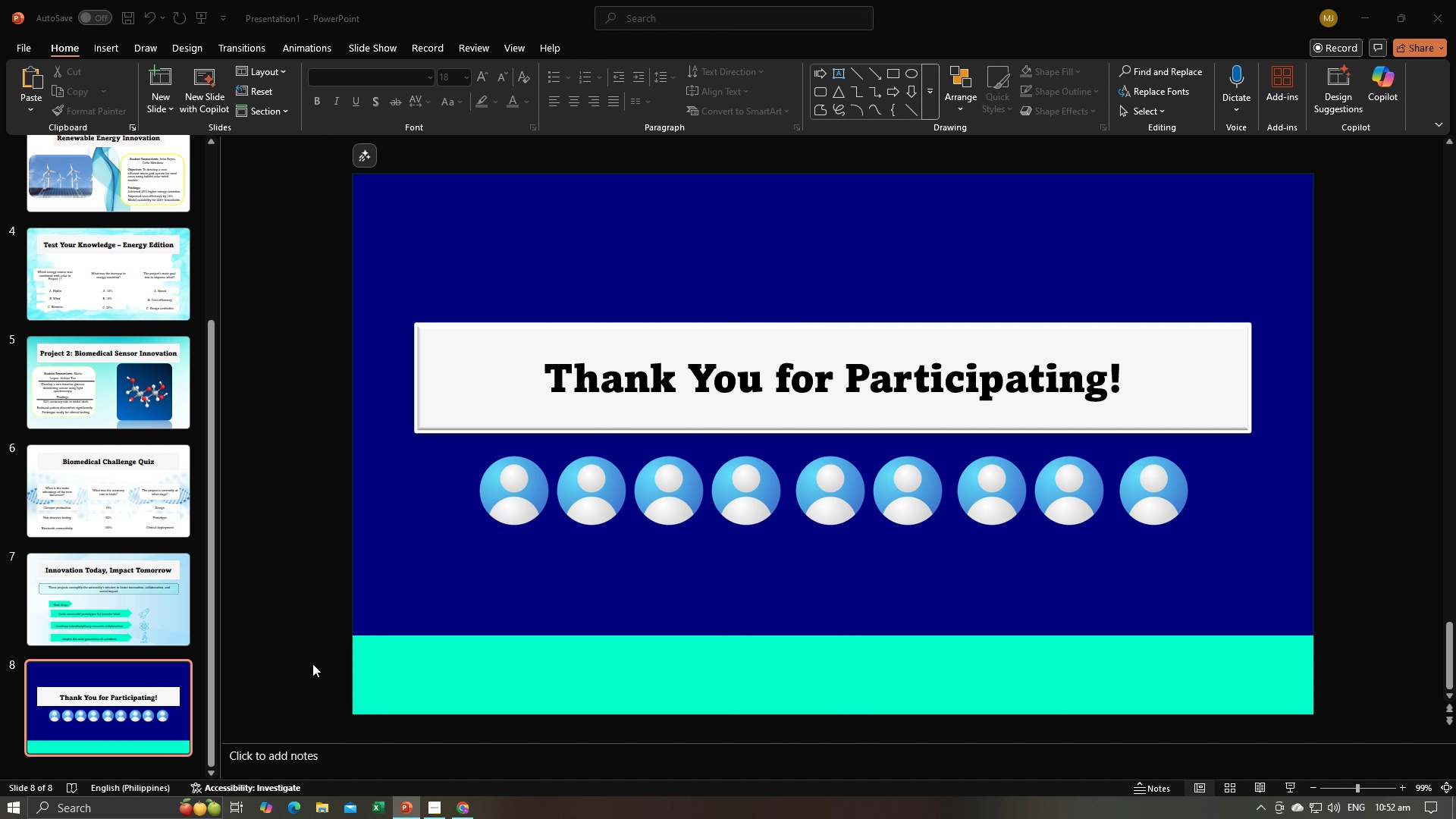 
key(Alt+Tab)
 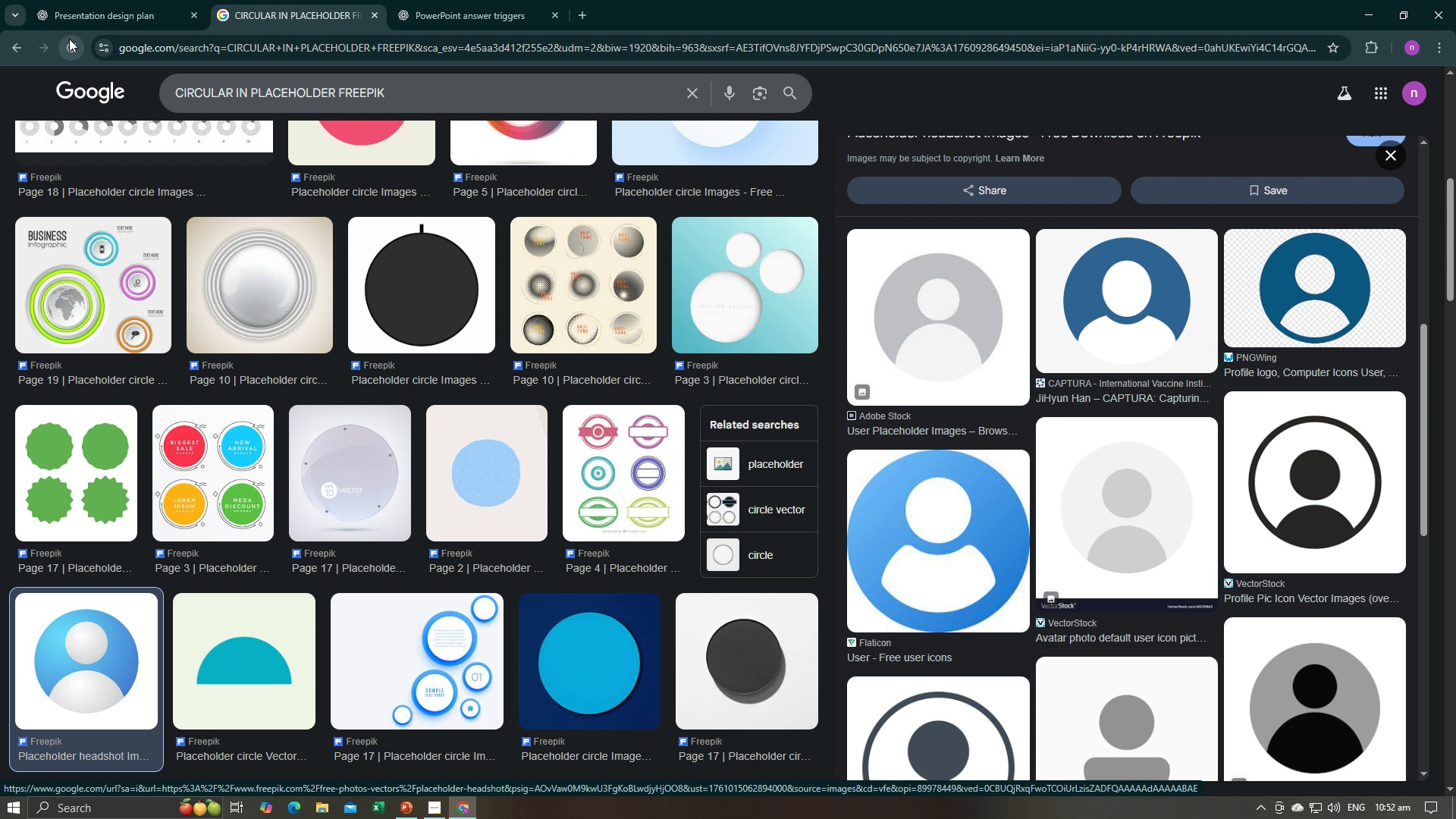 
left_click([67, 8])
 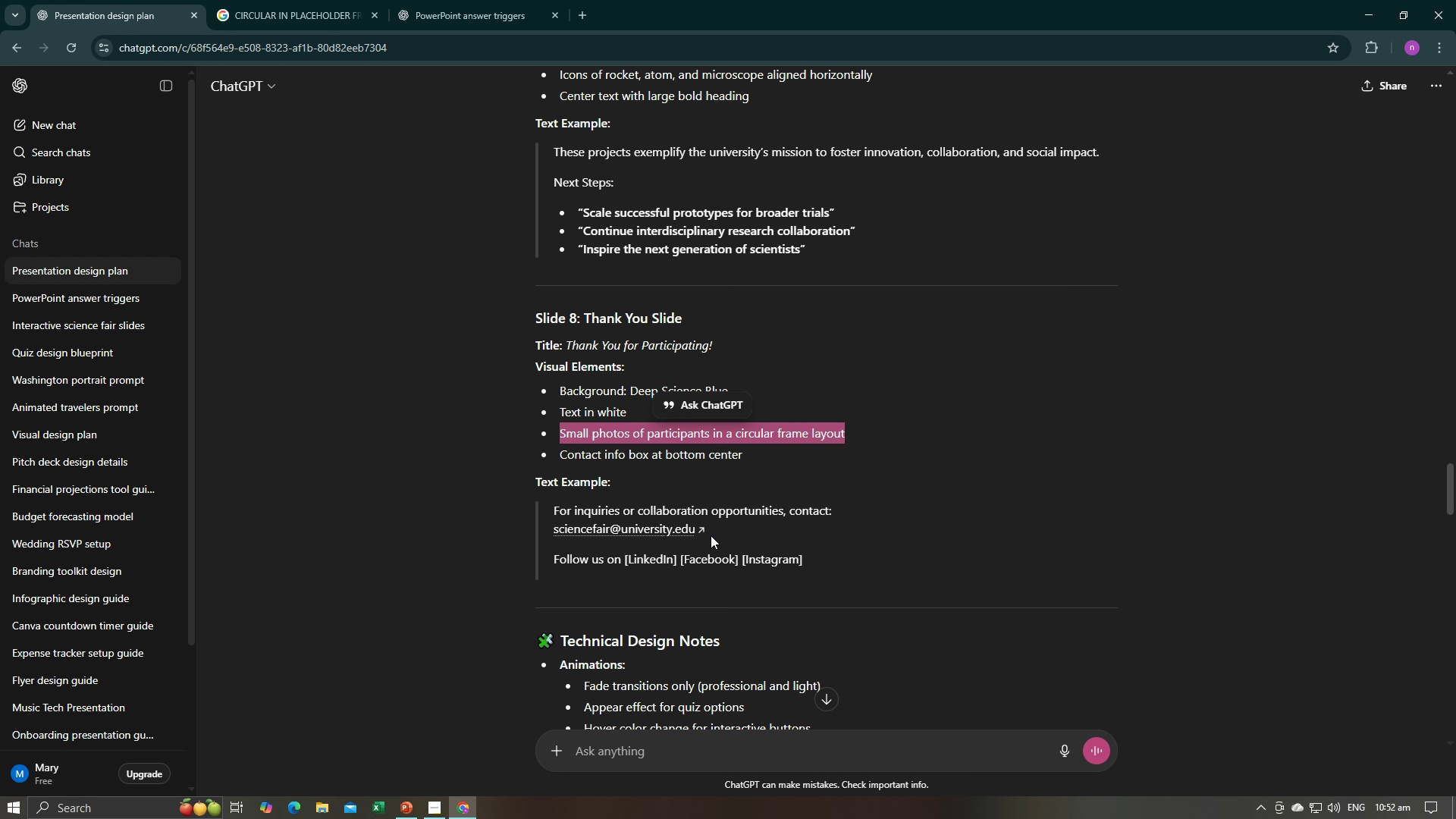 
left_click_drag(start_coordinate=[712, 530], to_coordinate=[555, 526])
 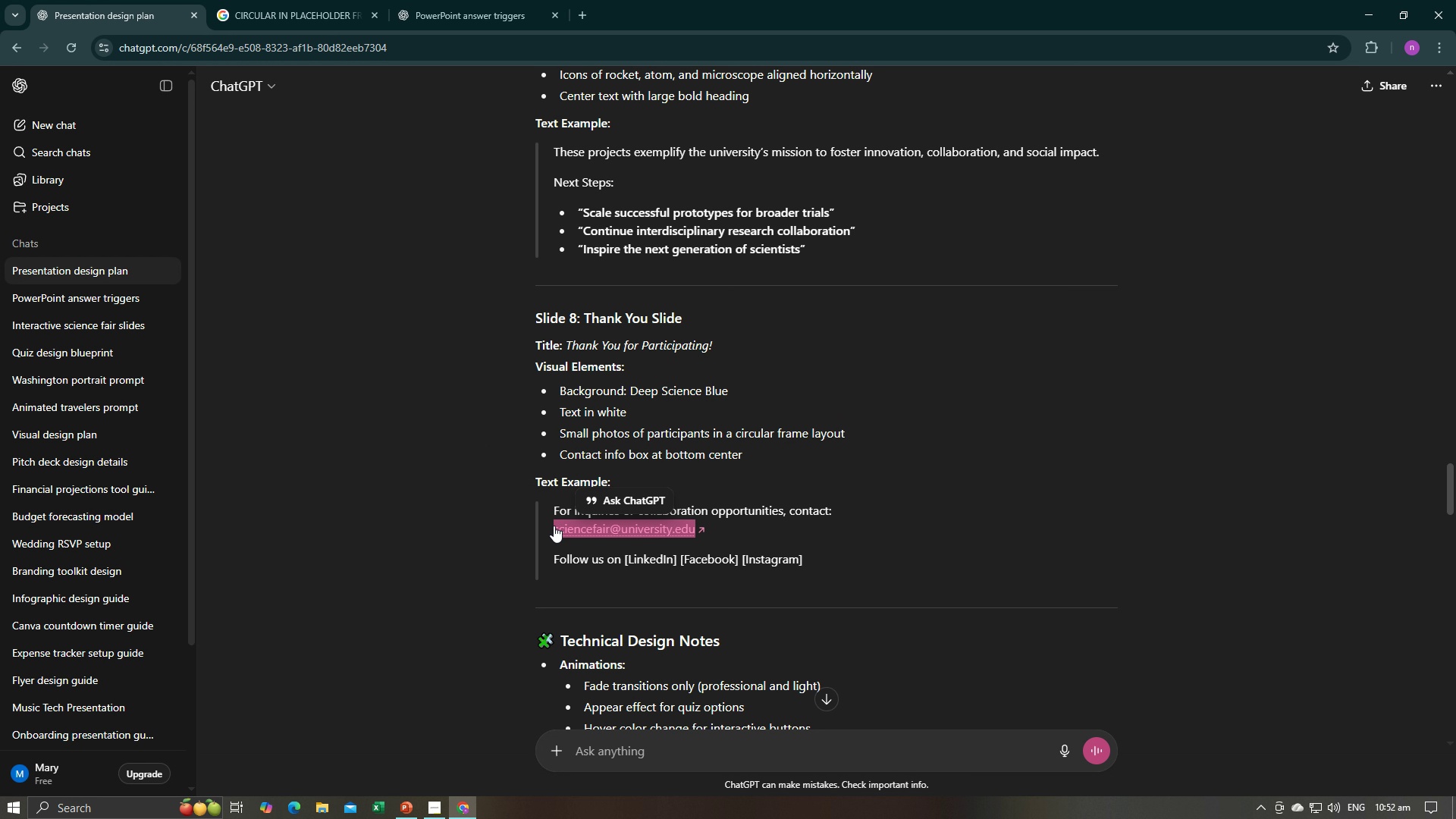 
hold_key(key=ControlLeft, duration=1.38)